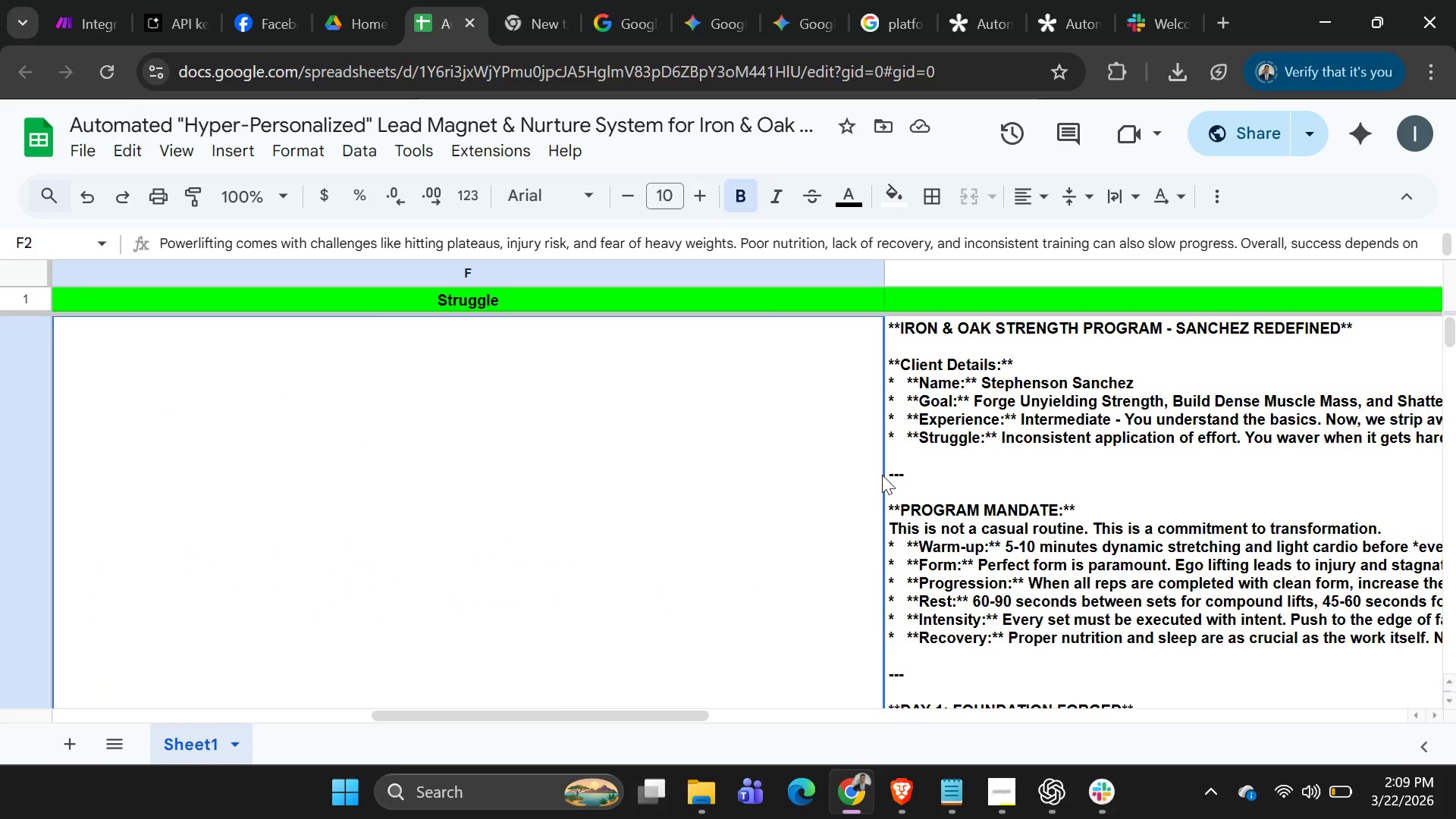 
key(ArrowRight)
 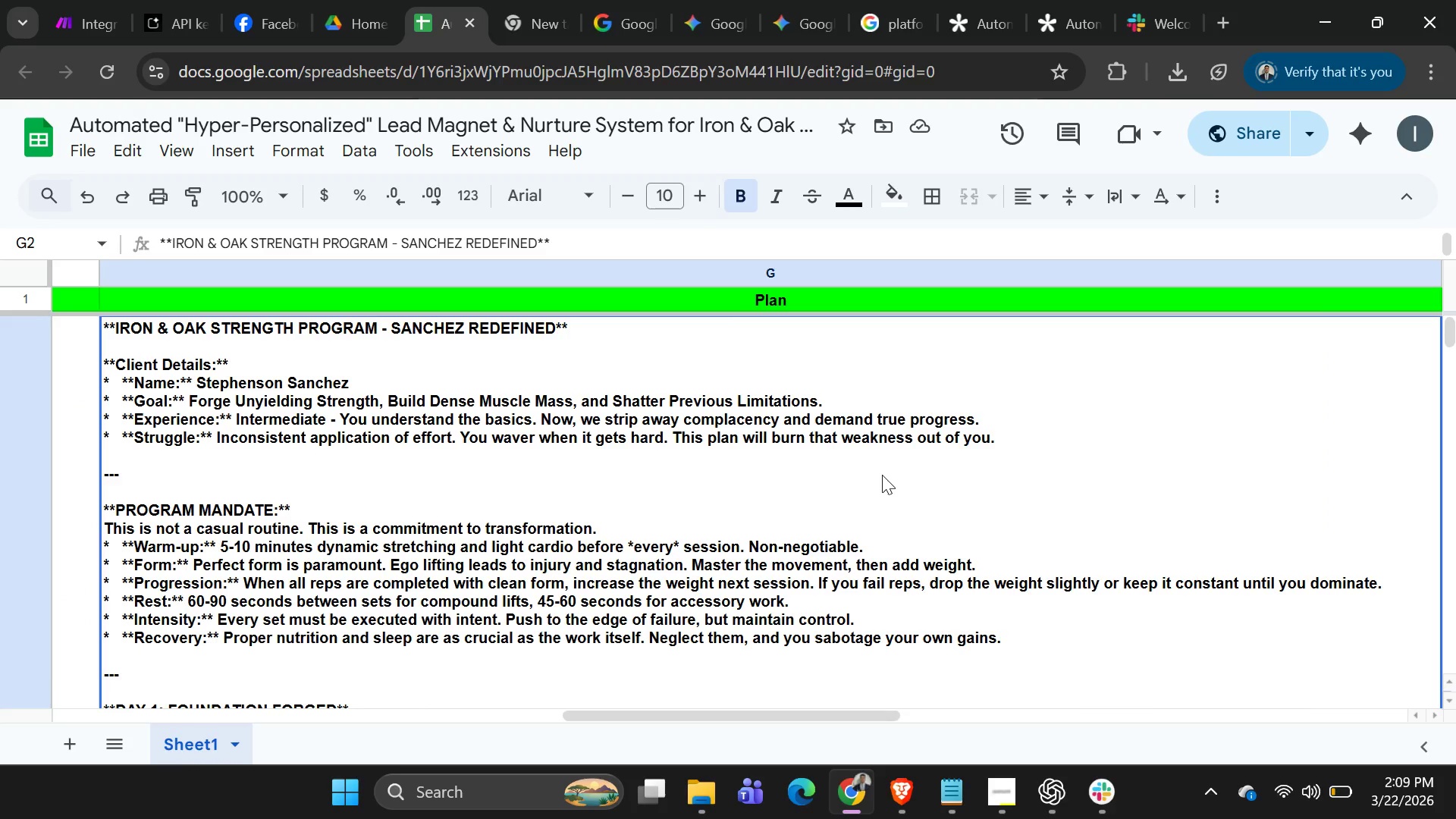 
key(ArrowDown)
 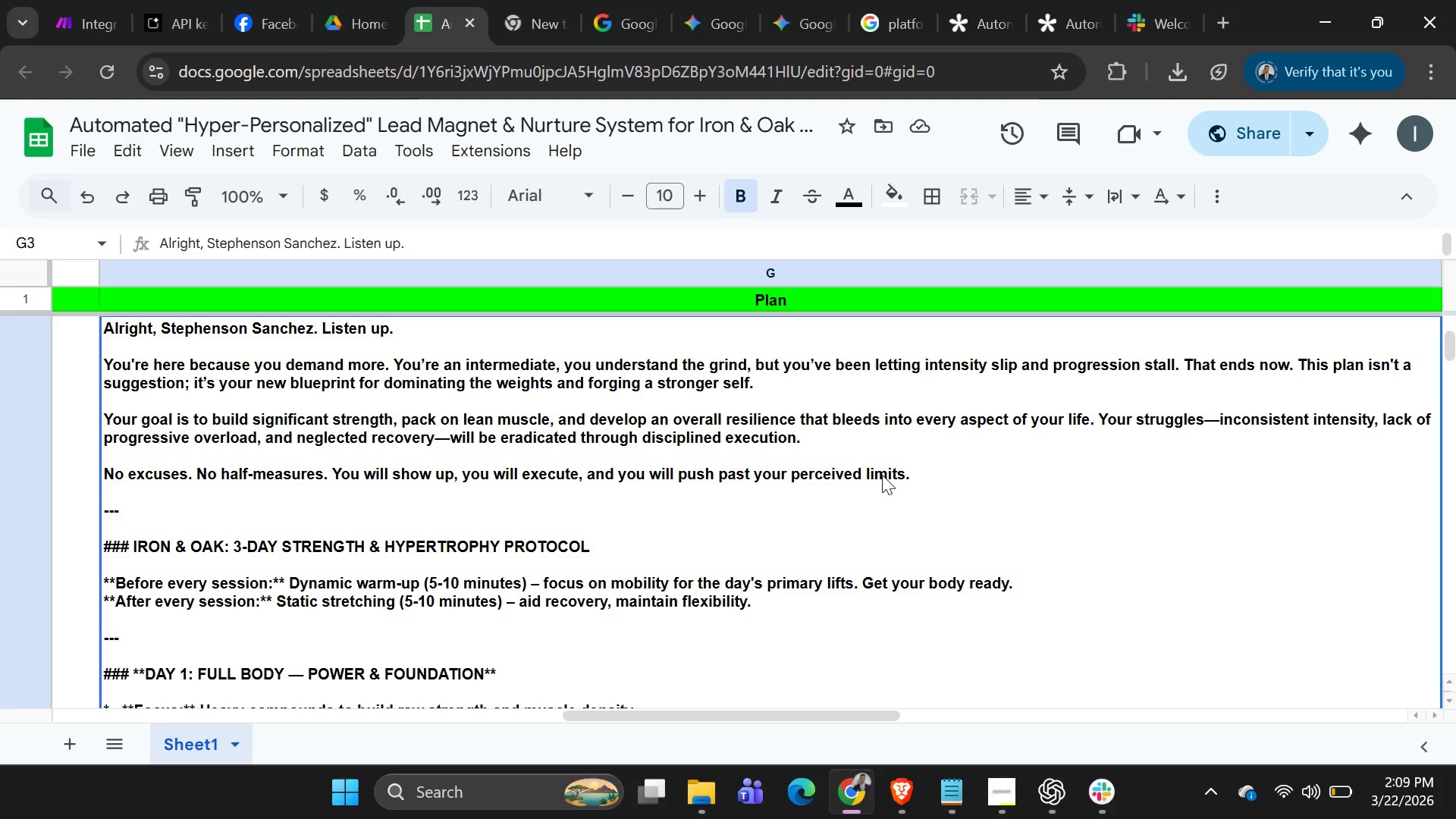 
key(ArrowLeft)
 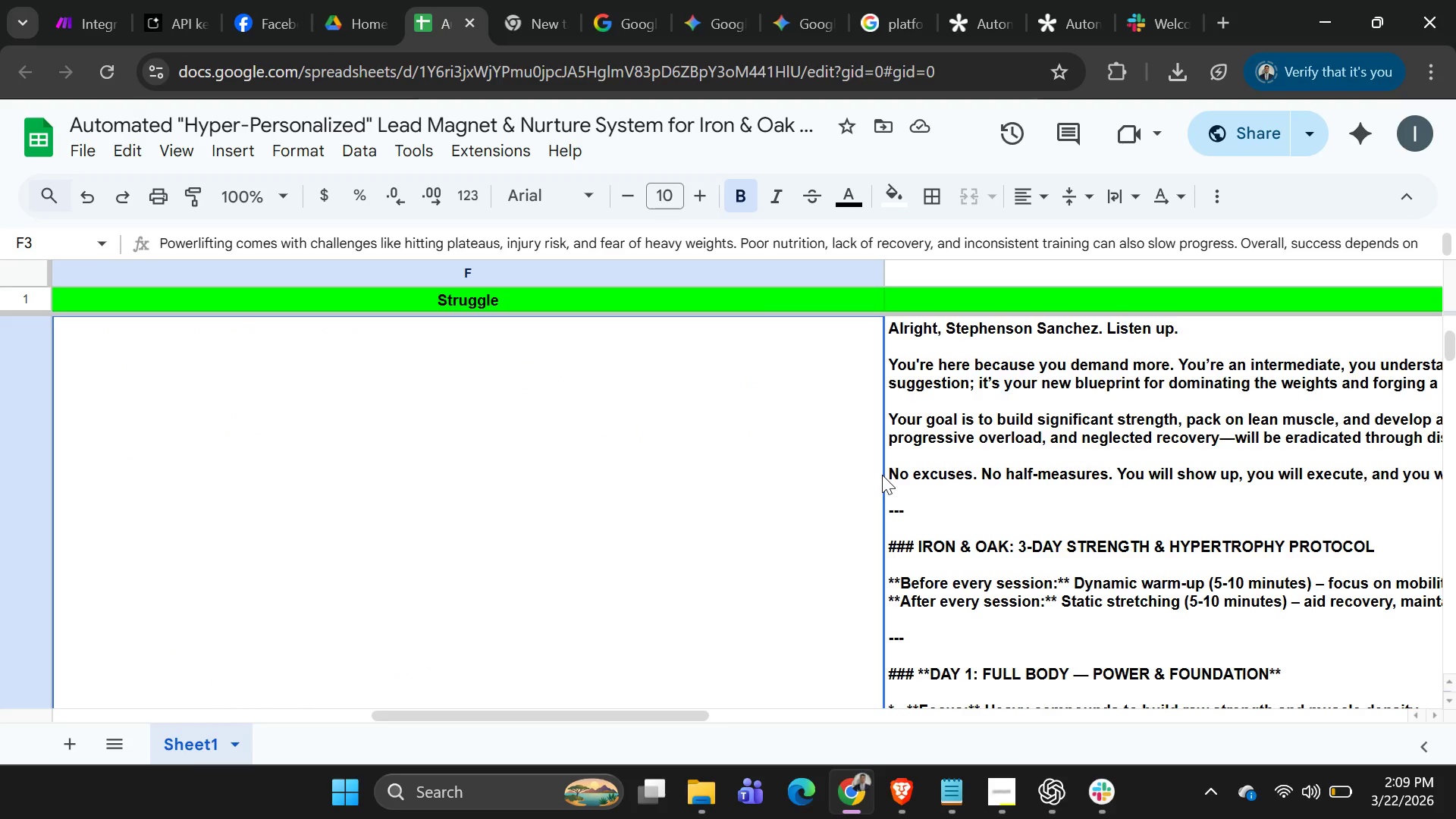 
key(ArrowLeft)
 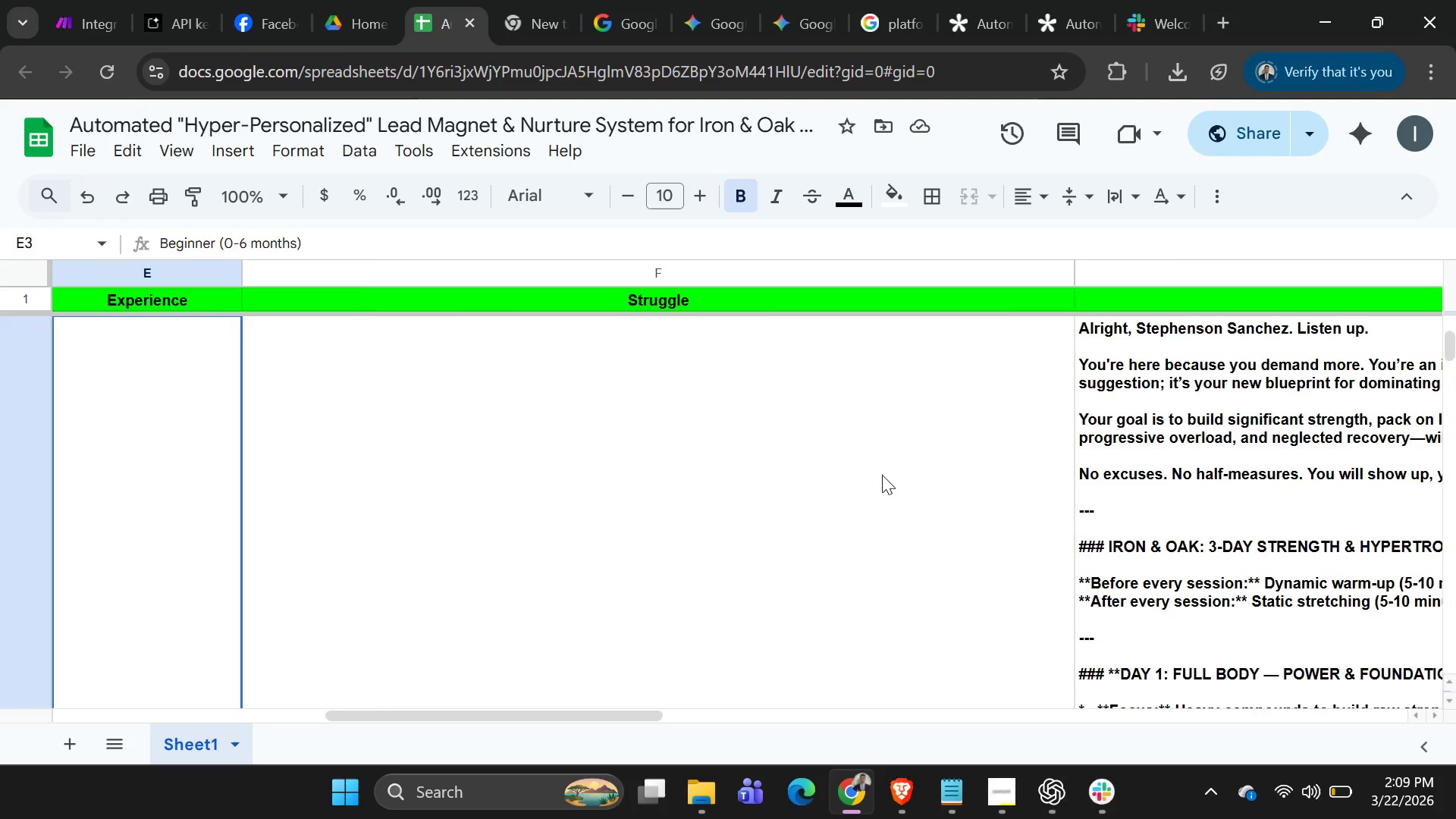 
key(ArrowLeft)
 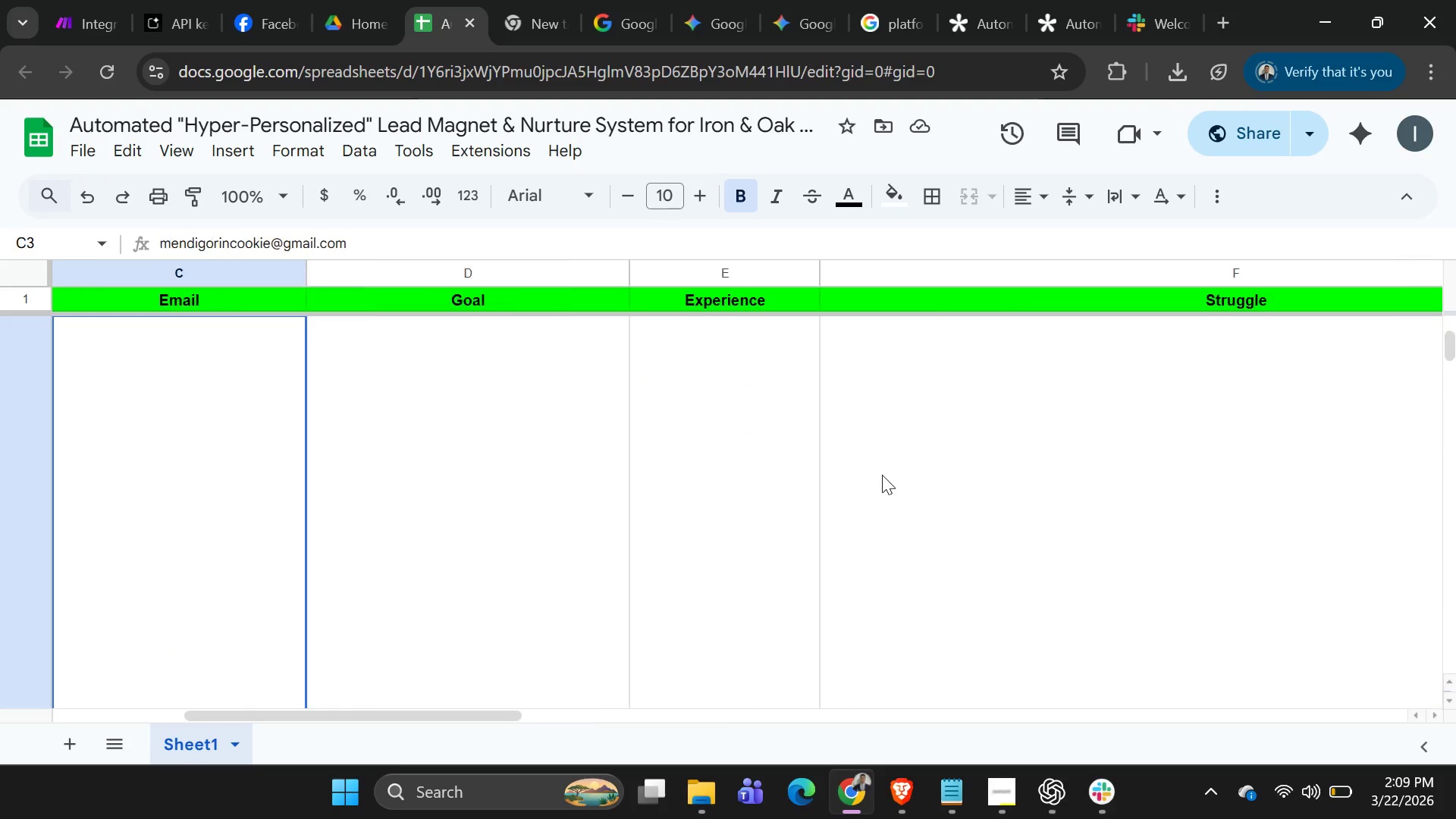 
key(ArrowLeft)
 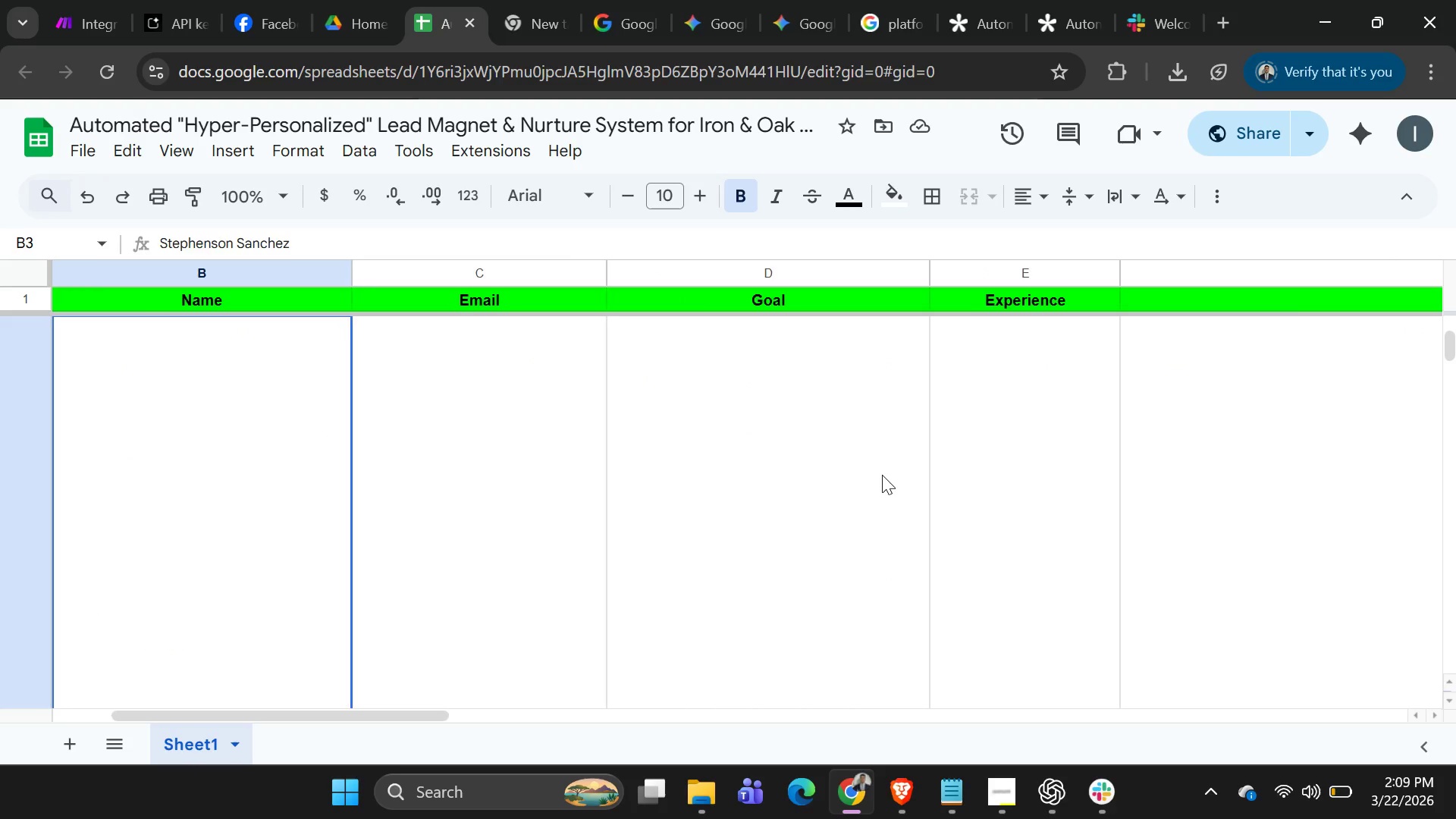 
key(ArrowLeft)
 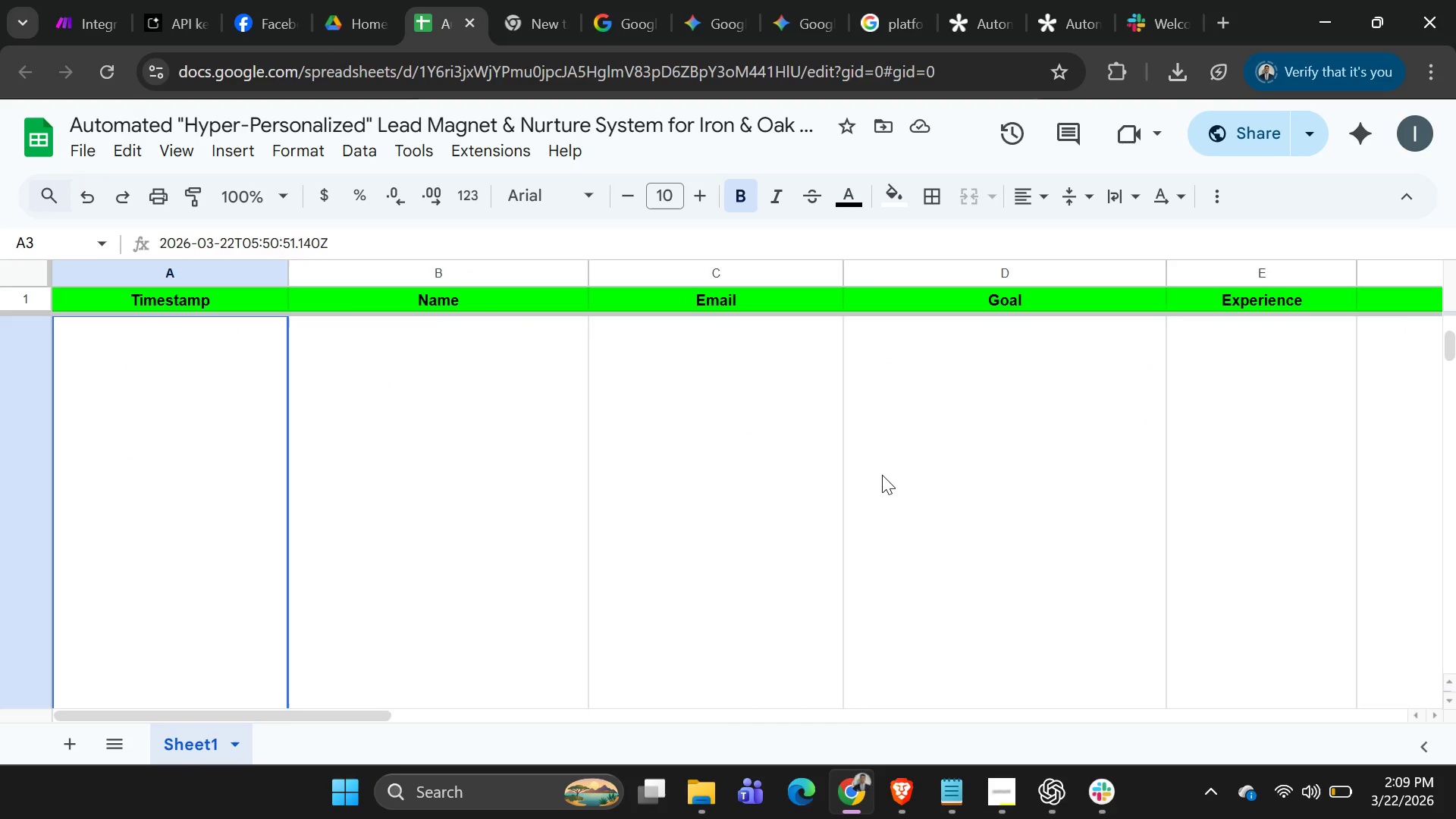 
key(ArrowLeft)
 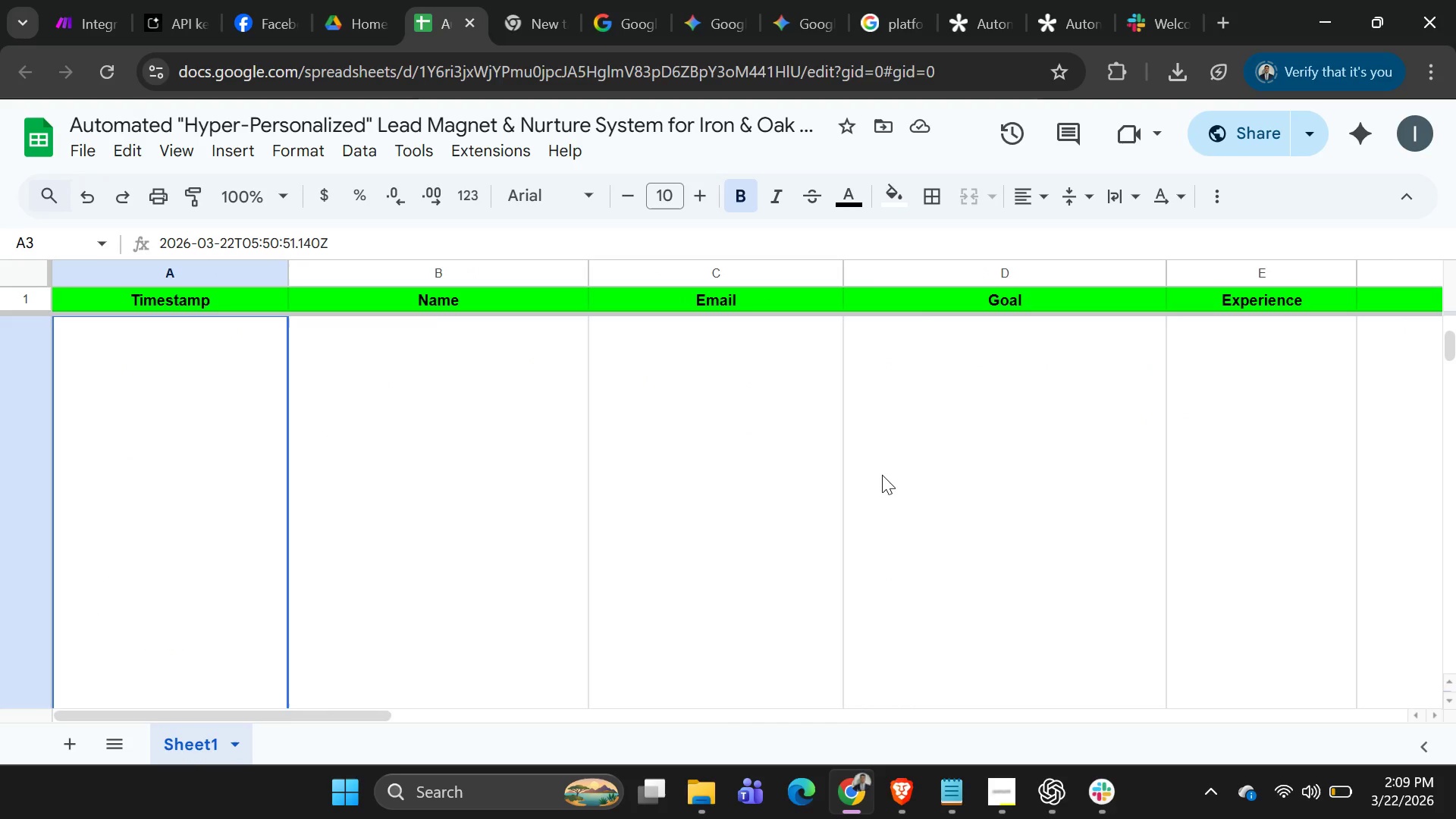 
key(ArrowLeft)
 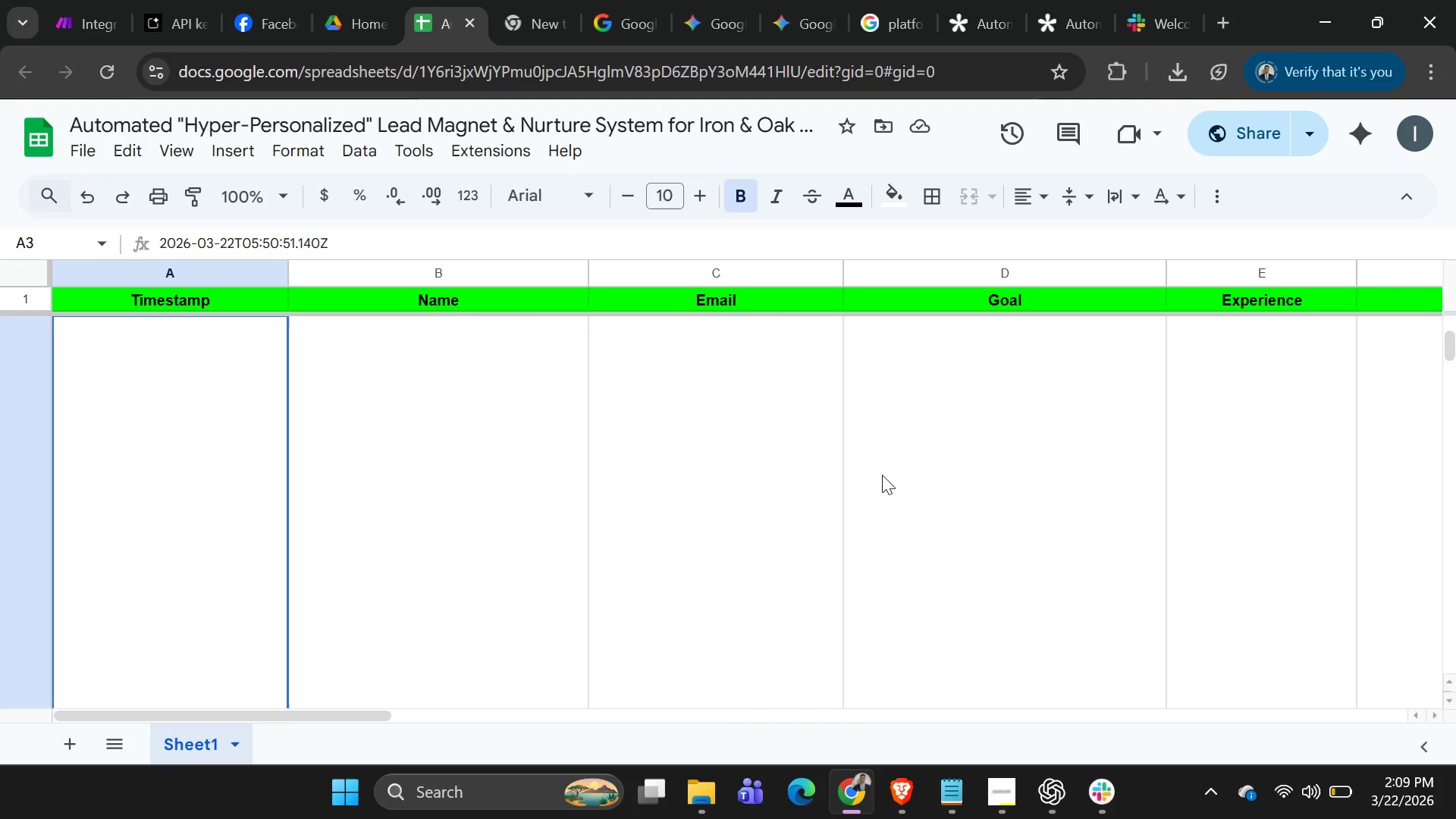 
key(ArrowLeft)
 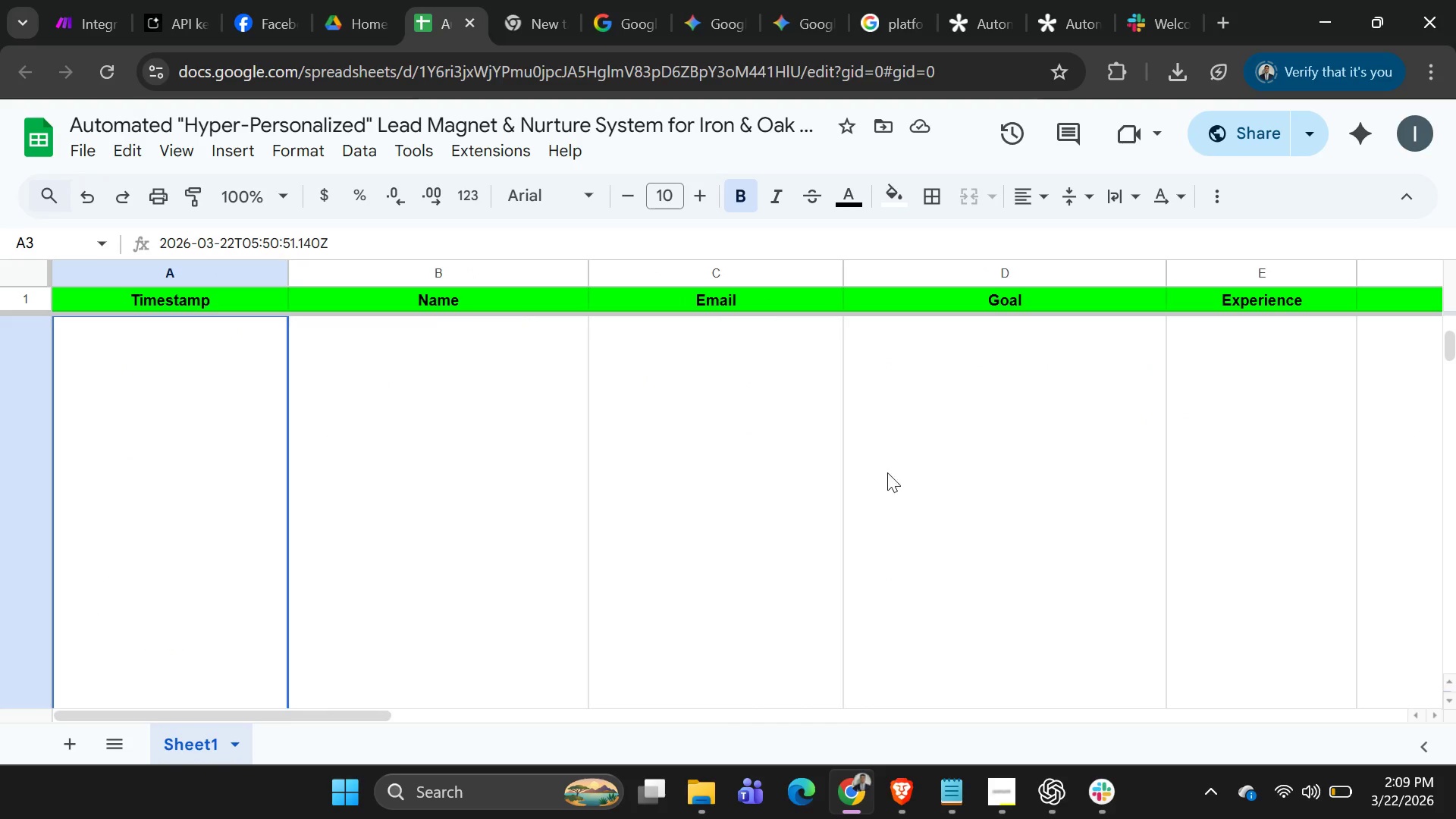 
scroll: coordinate [773, 507], scroll_direction: down, amount: 19.0
 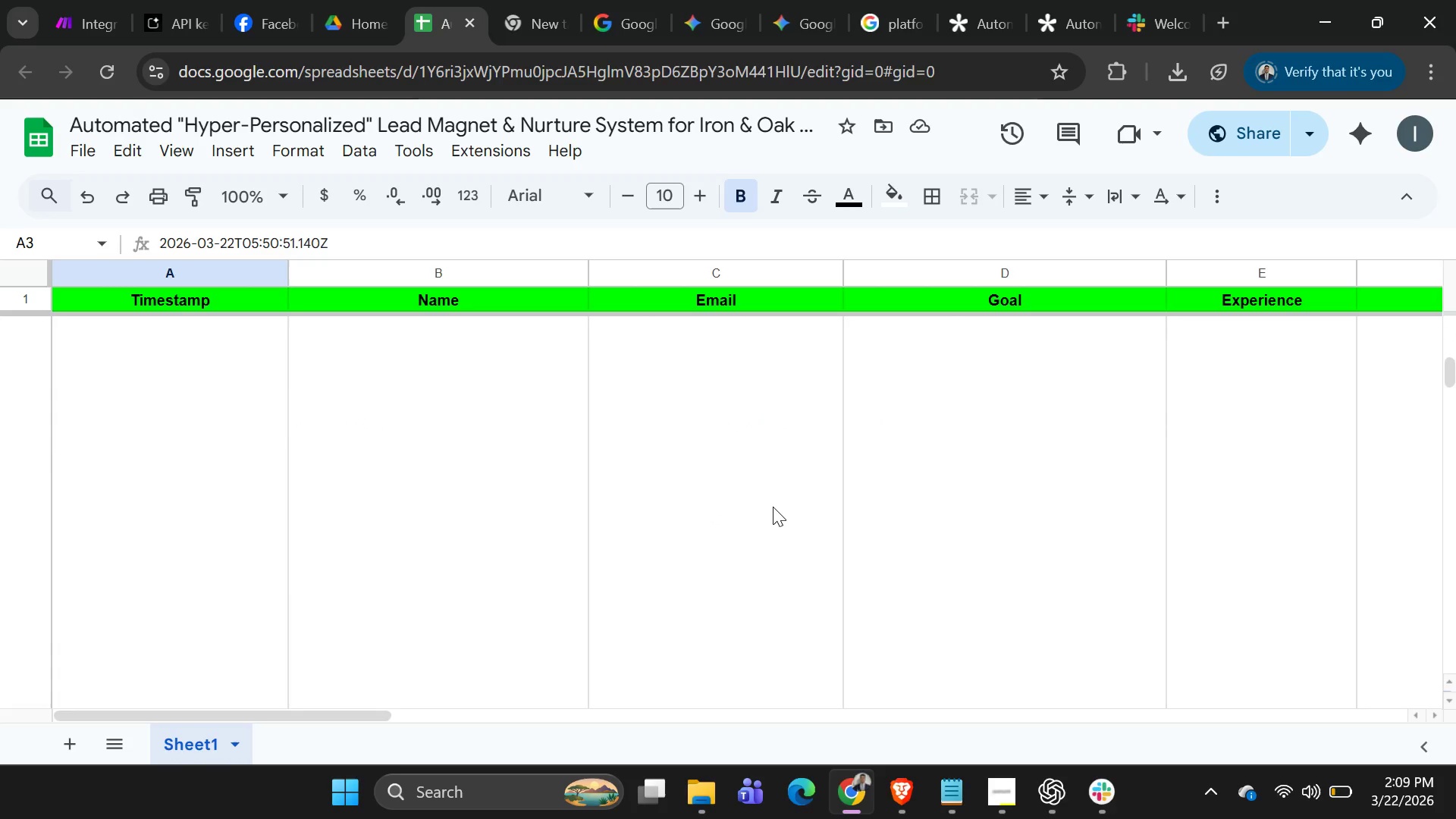 
scroll: coordinate [651, 528], scroll_direction: up, amount: 4.0
 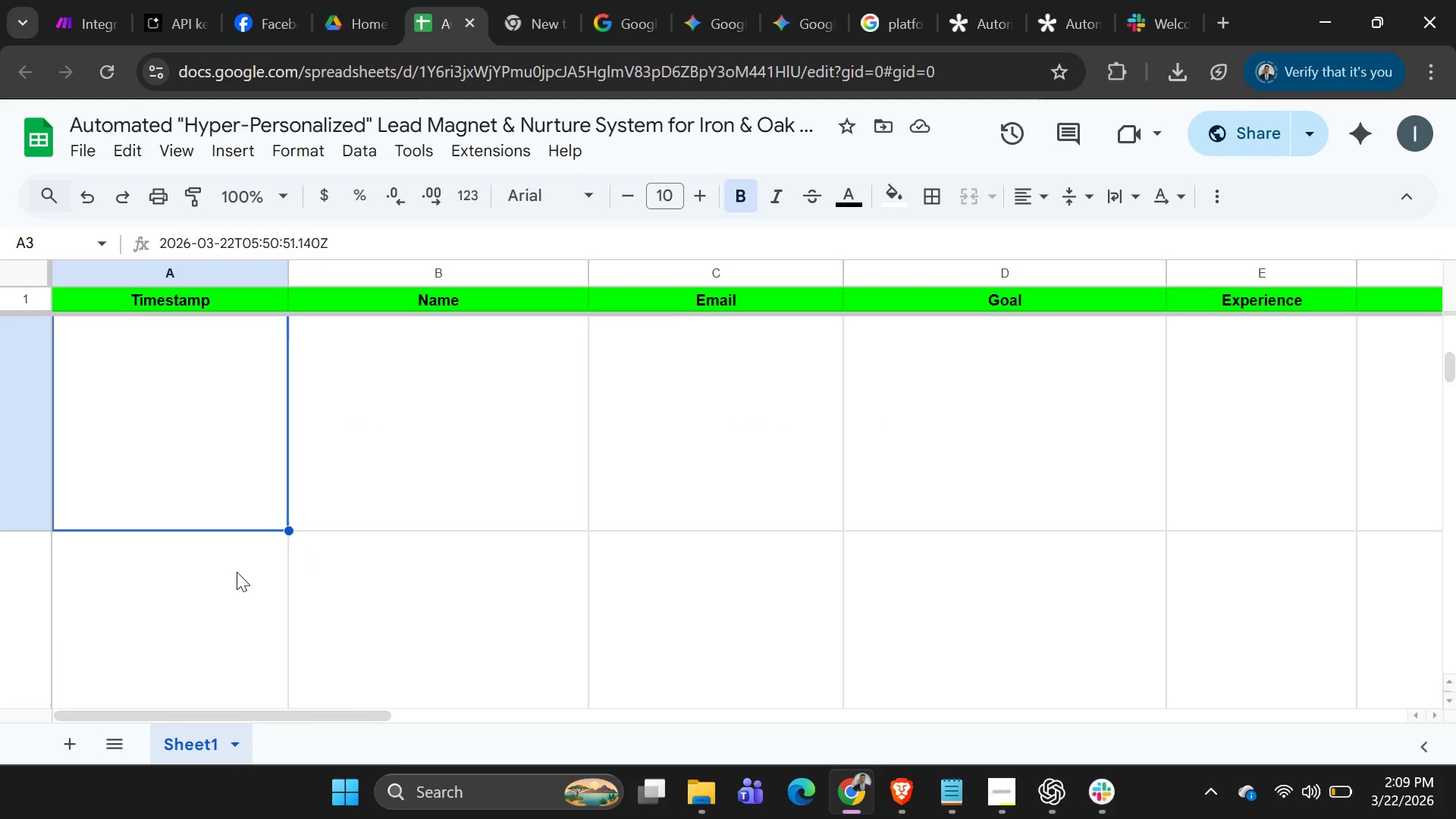 
left_click([234, 575])
 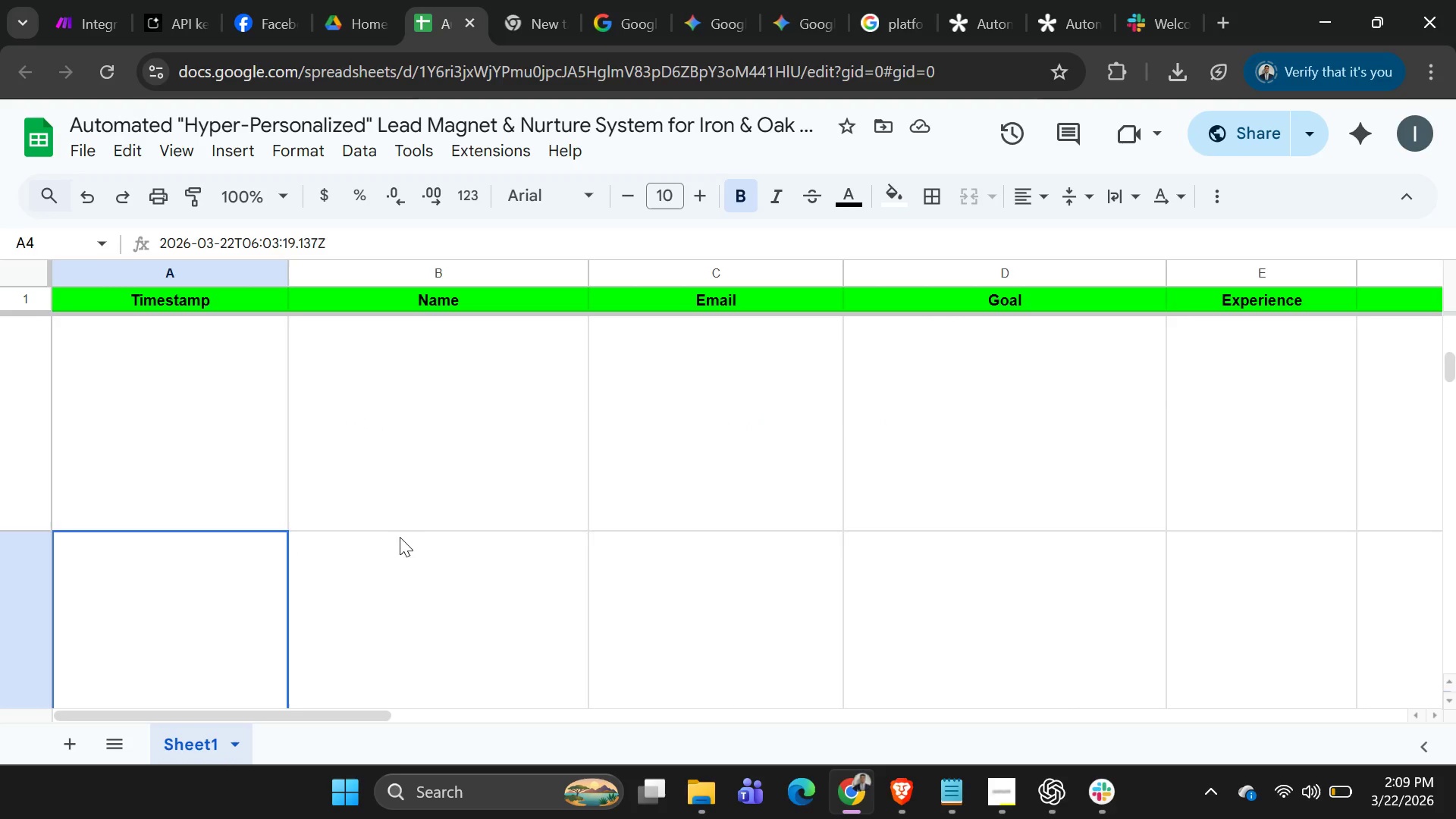 
scroll: coordinate [256, 613], scroll_direction: down, amount: 22.0
 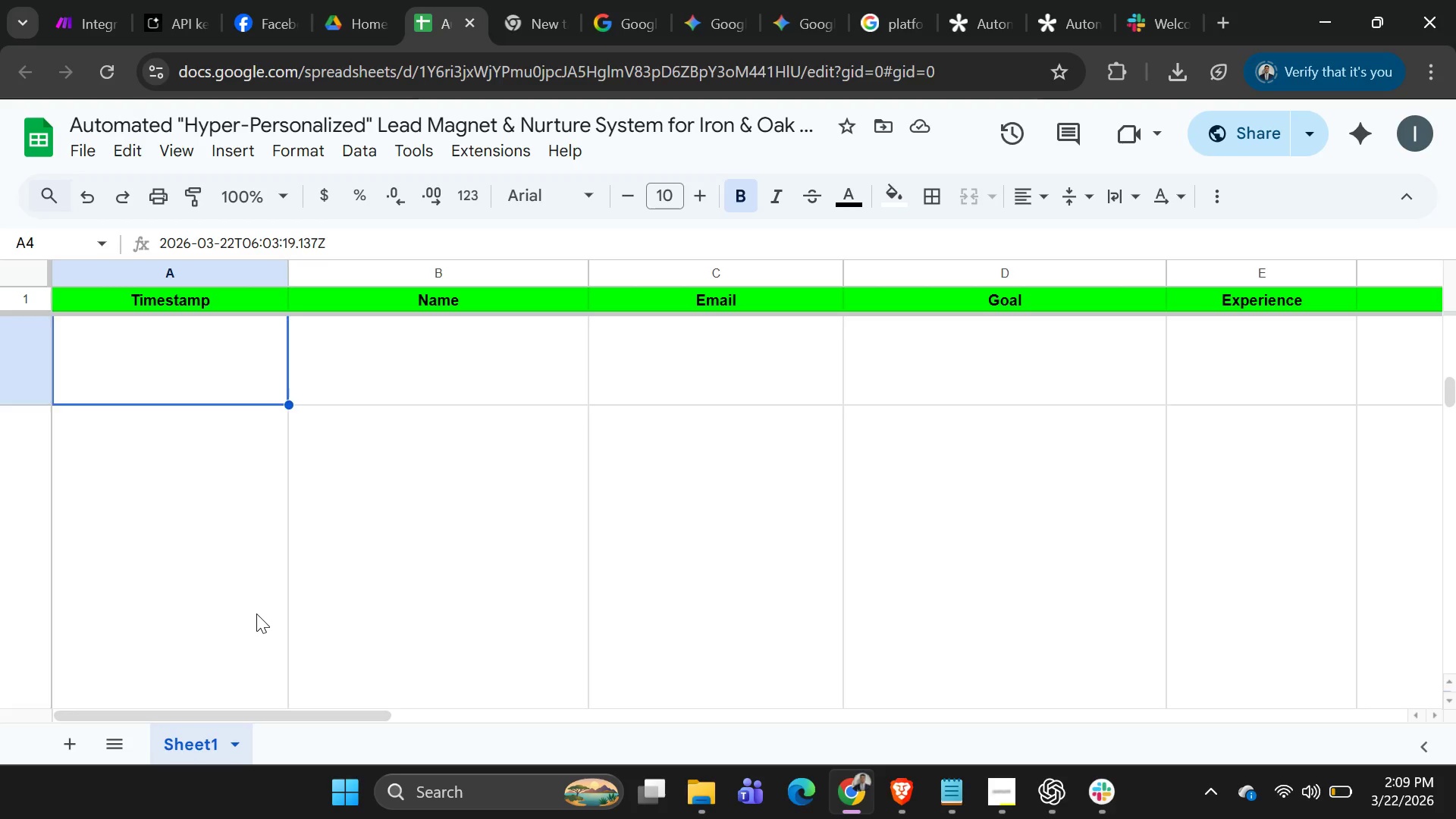 
left_click([256, 610])
 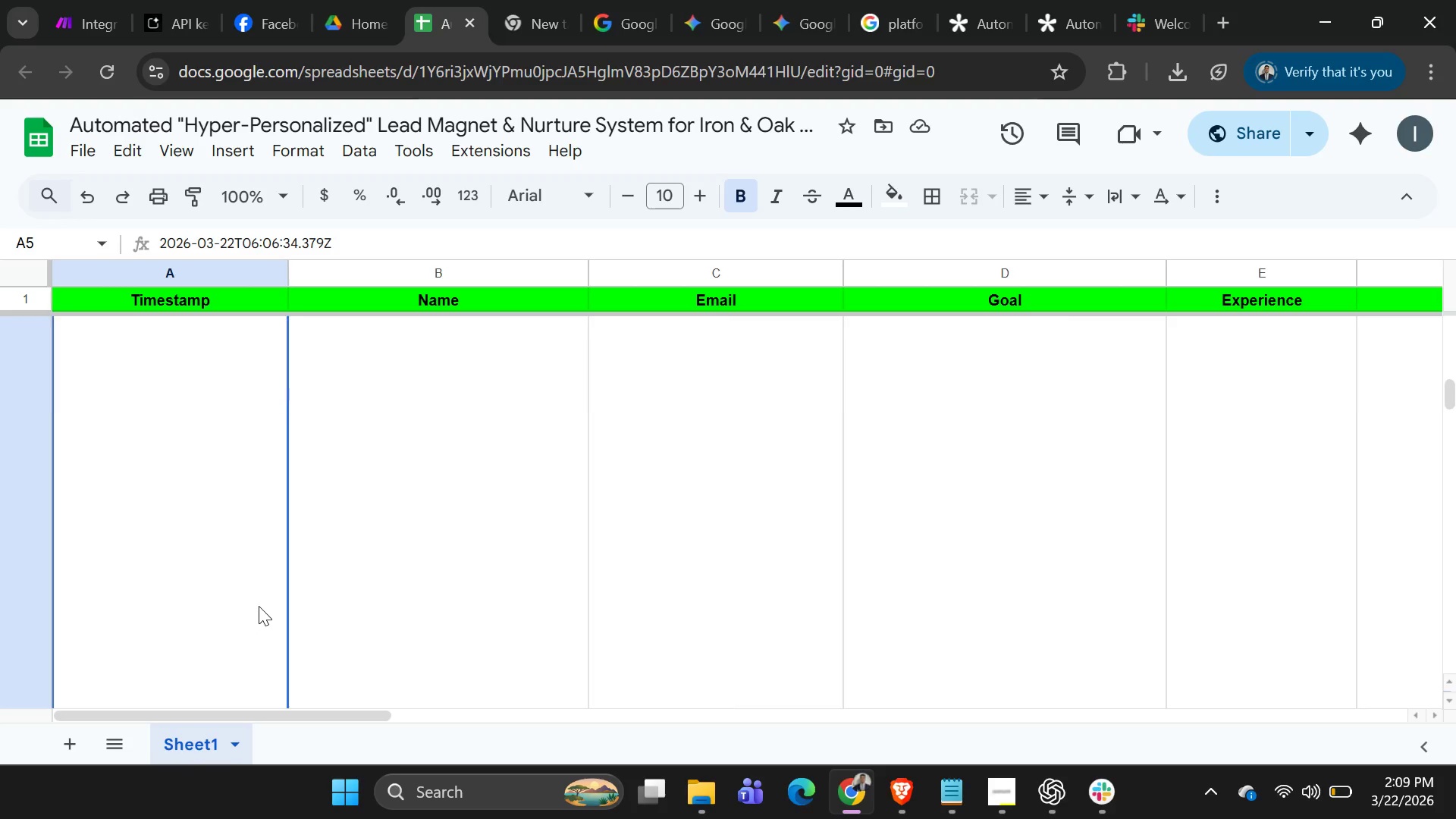 
scroll: coordinate [256, 613], scroll_direction: up, amount: 1.0
 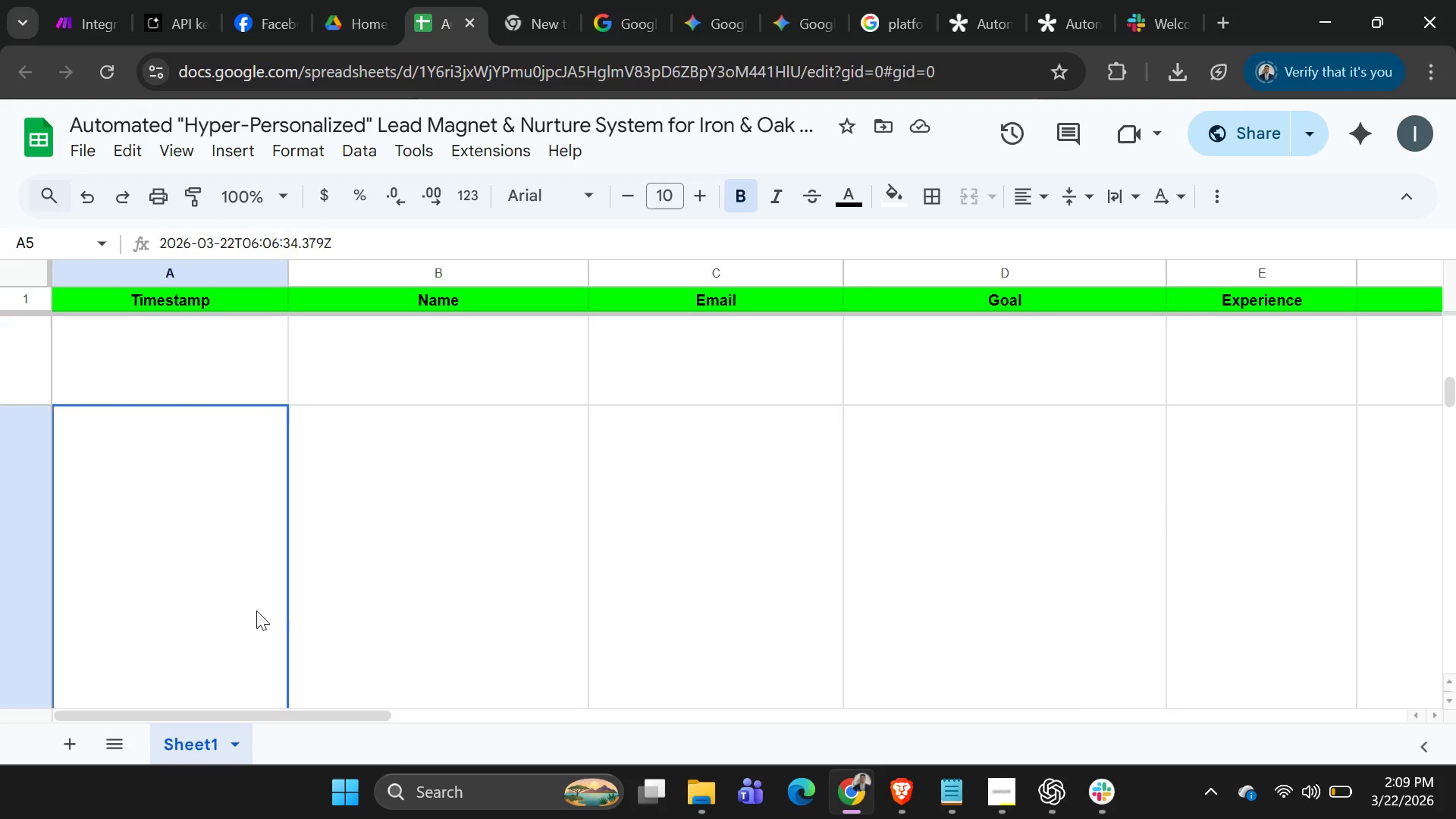 
scroll: coordinate [356, 594], scroll_direction: down, amount: 7.0
 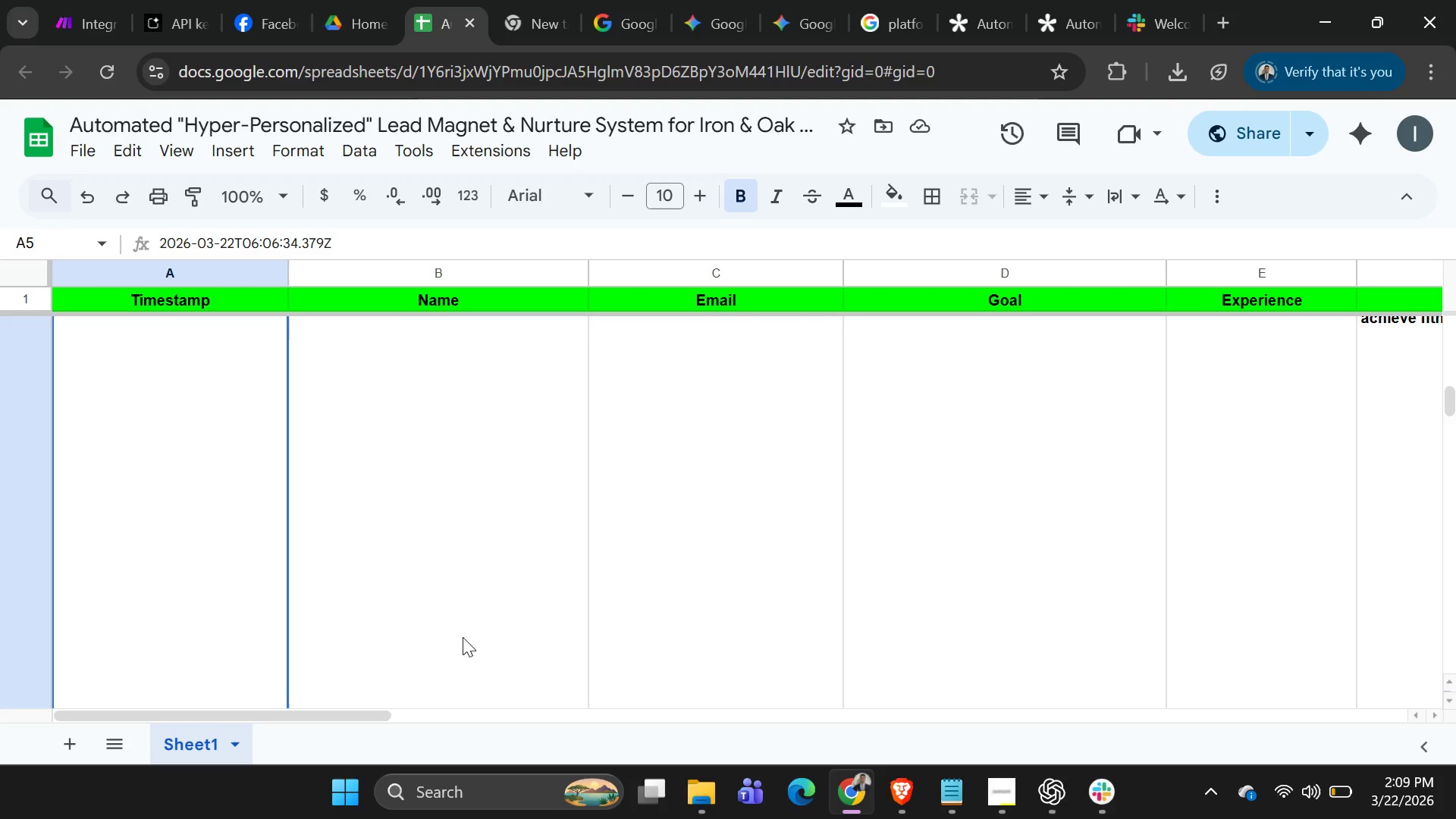 
wait(10.86)
 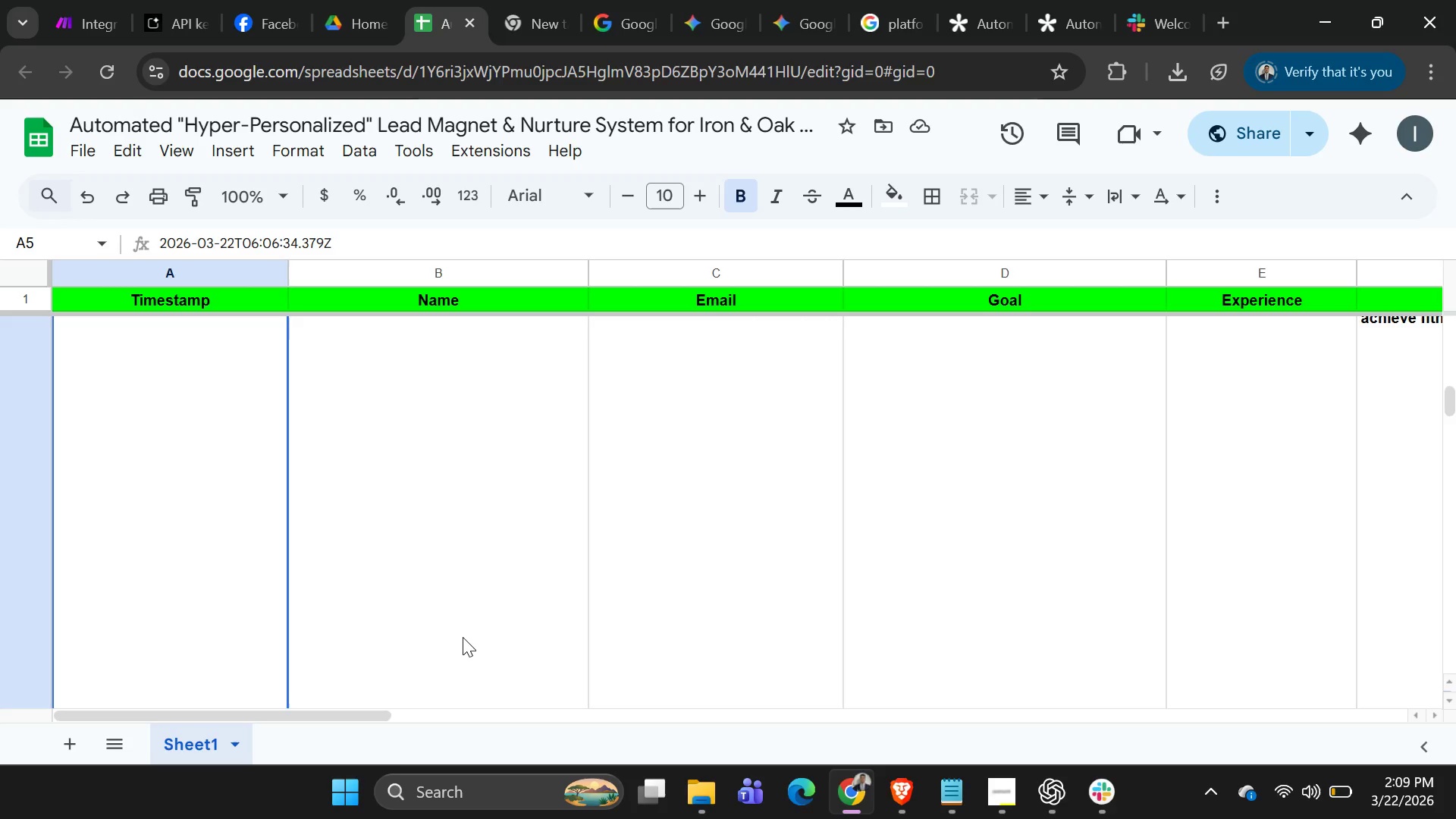 
left_click([1263, 150])
 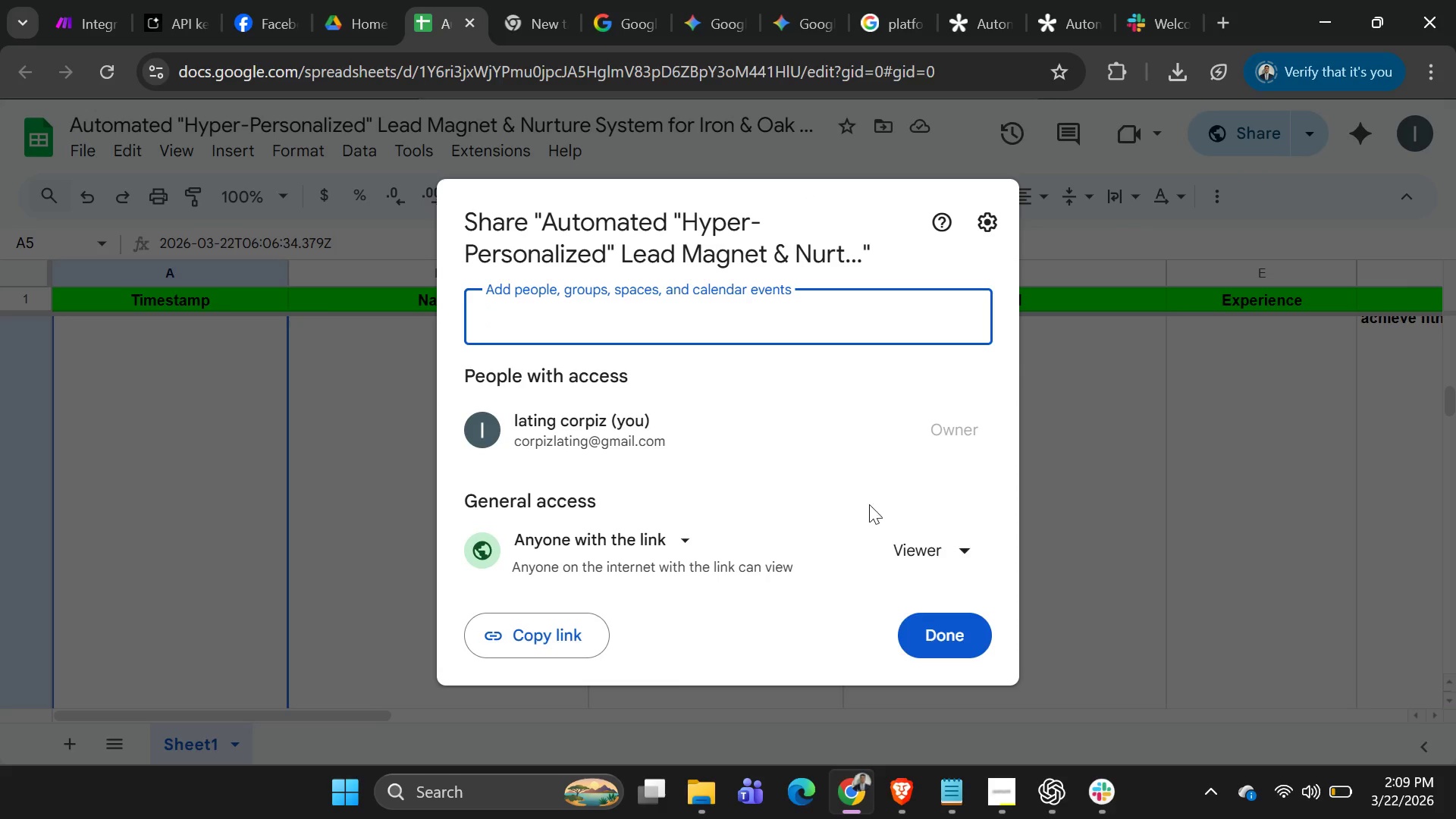 
left_click([930, 633])
 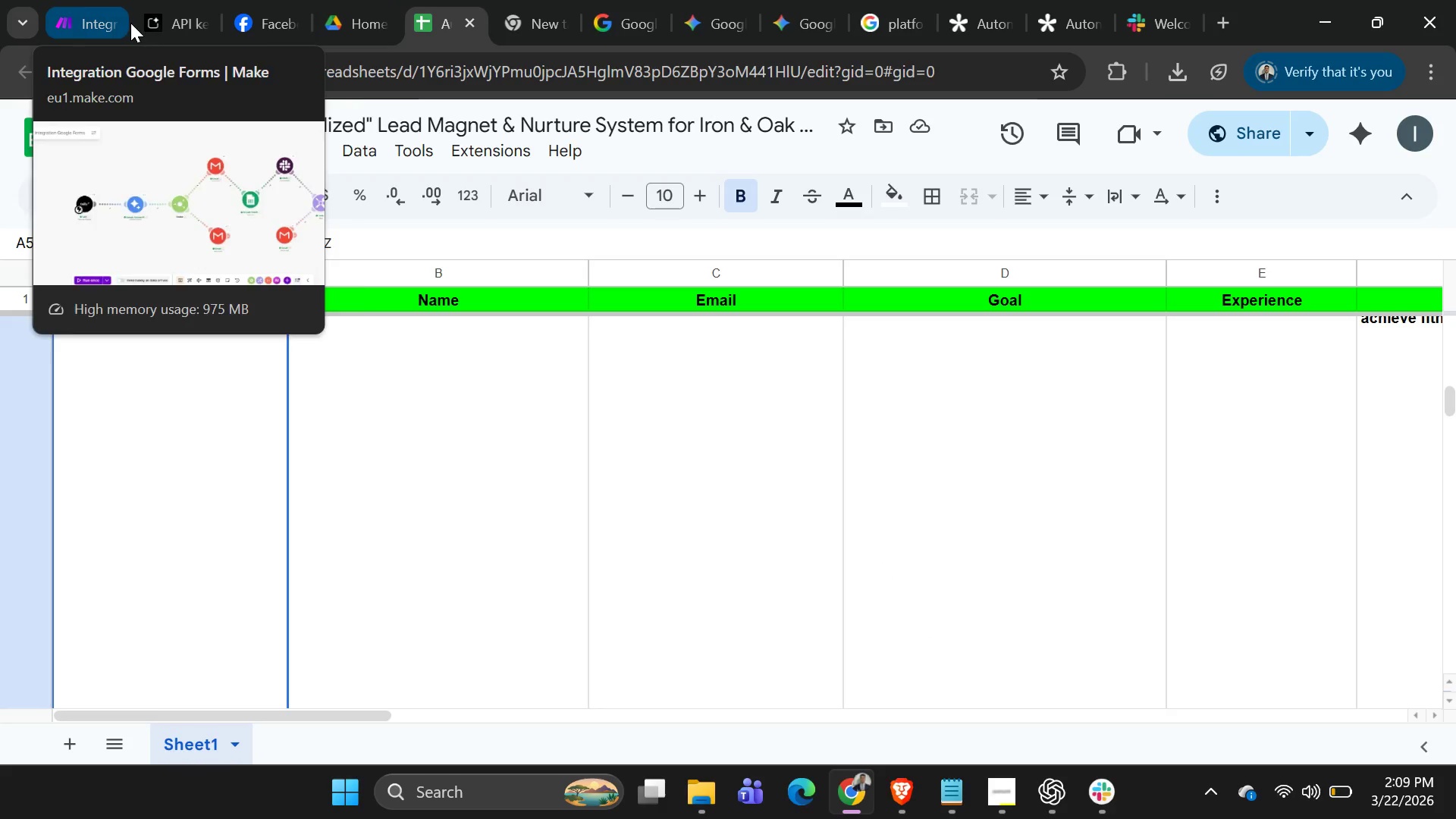 
left_click([85, 27])
 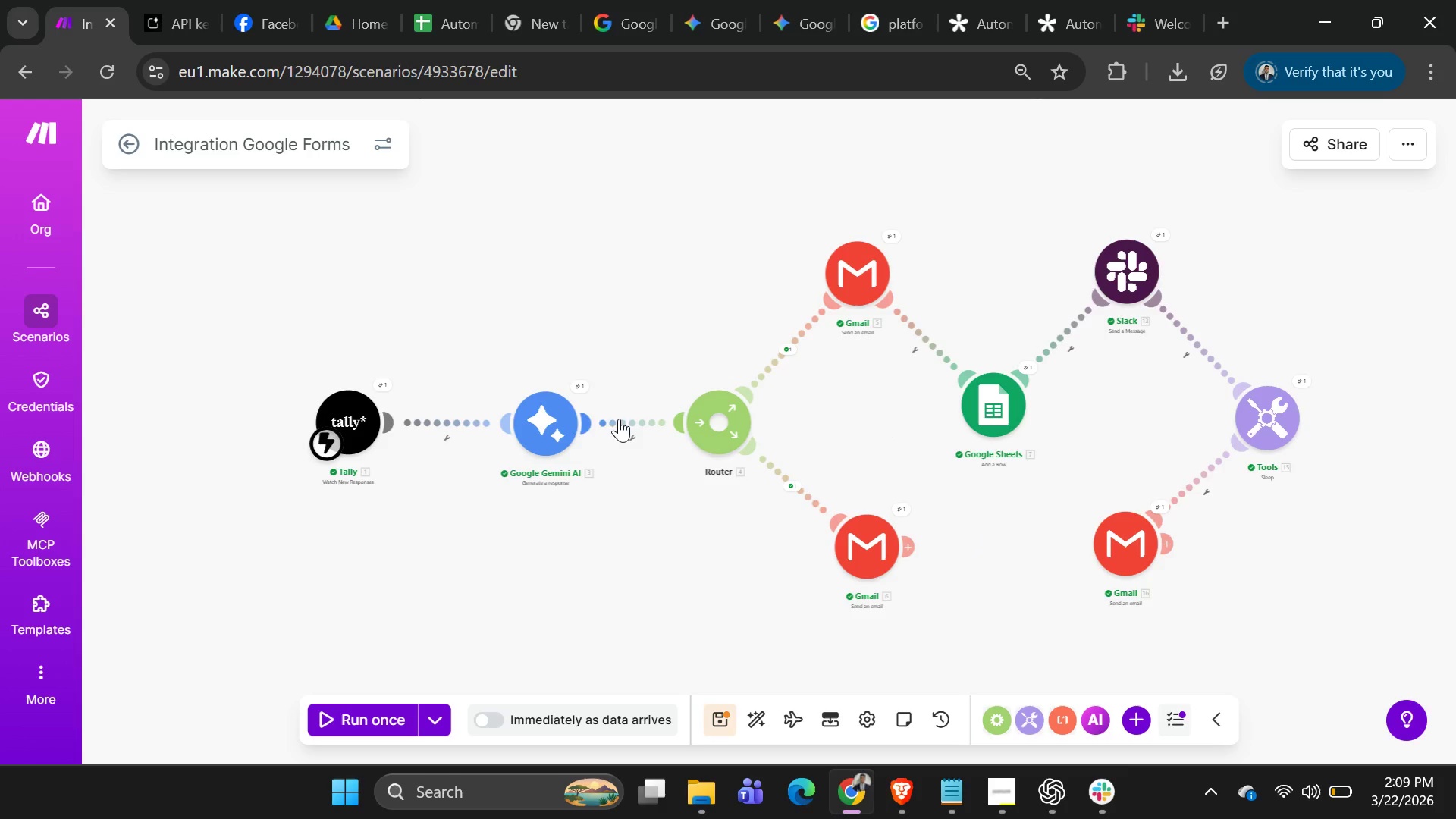 
left_click_drag(start_coordinate=[547, 424], to_coordinate=[554, 426])
 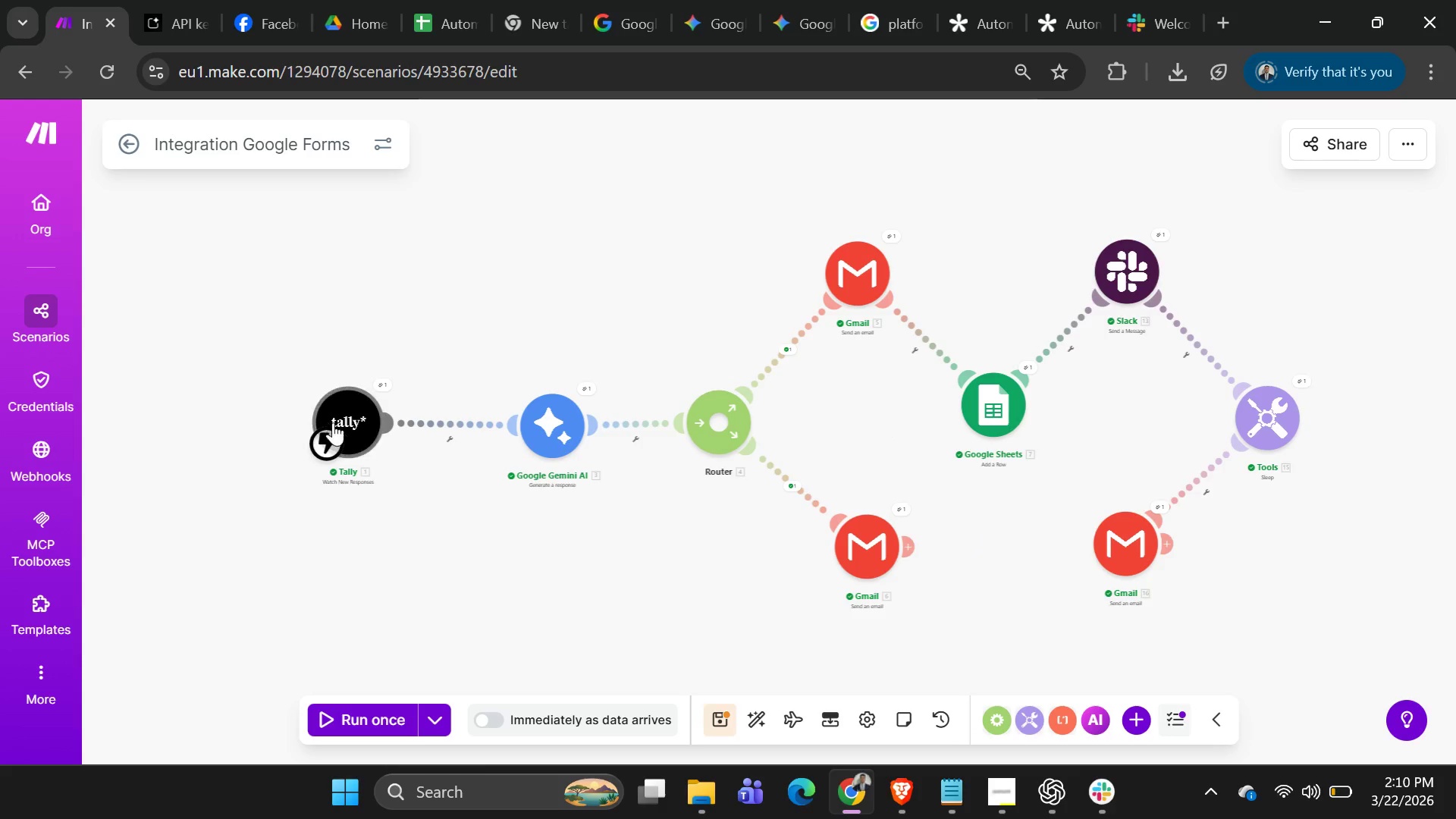 
left_click_drag(start_coordinate=[335, 423], to_coordinate=[378, 426])
 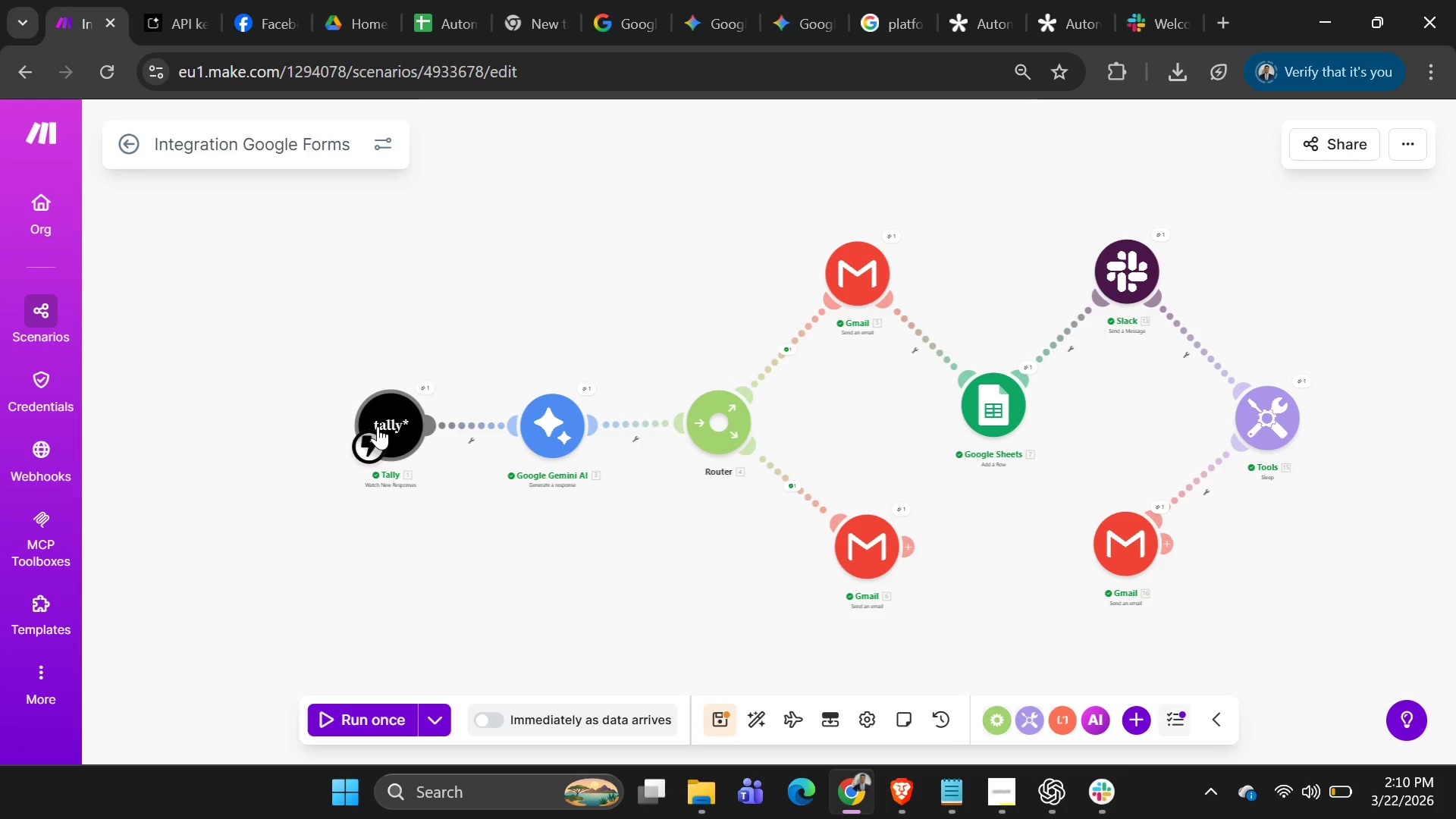 
left_click_drag(start_coordinate=[378, 426], to_coordinate=[374, 430])
 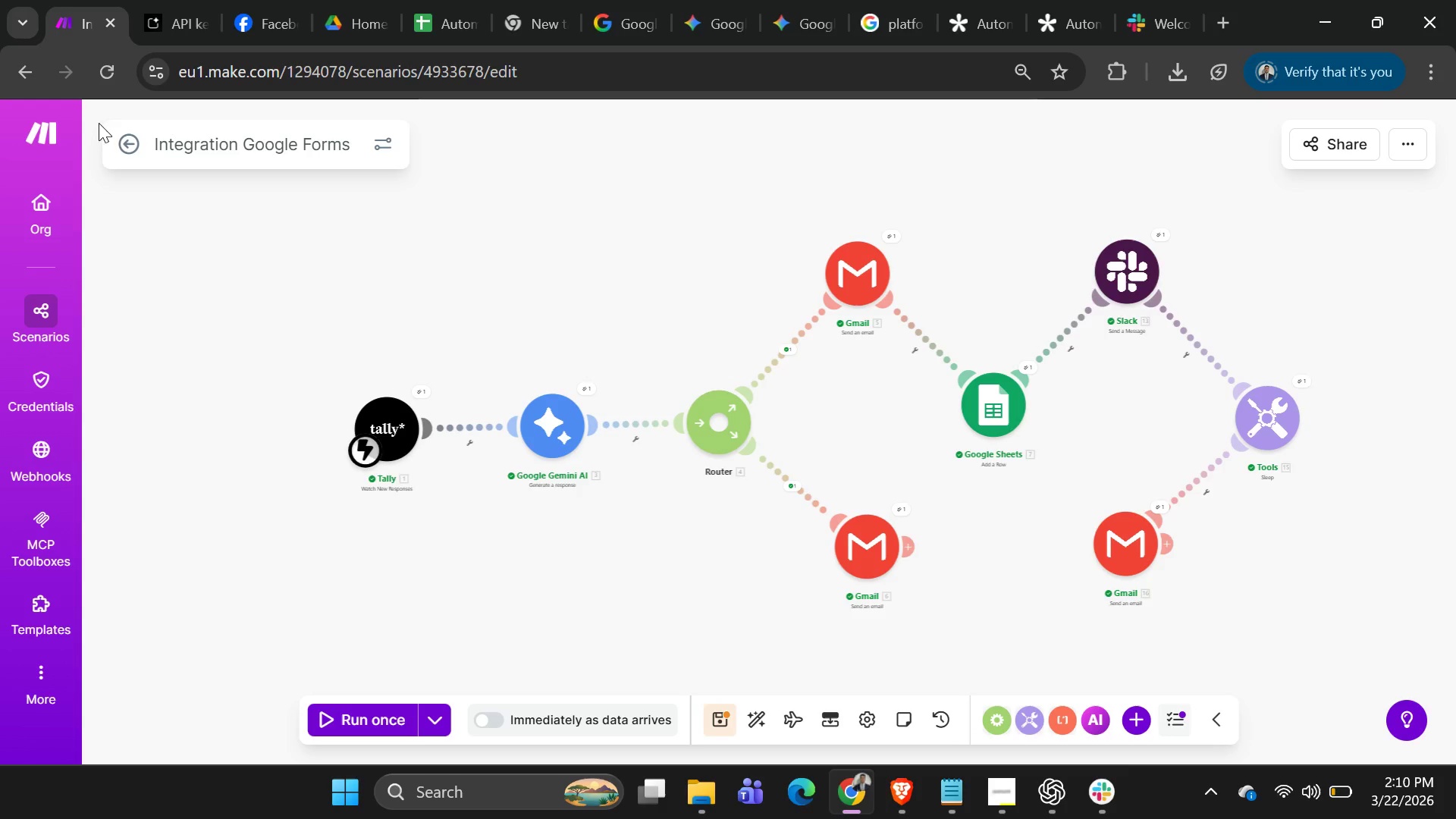 
wait(5.91)
 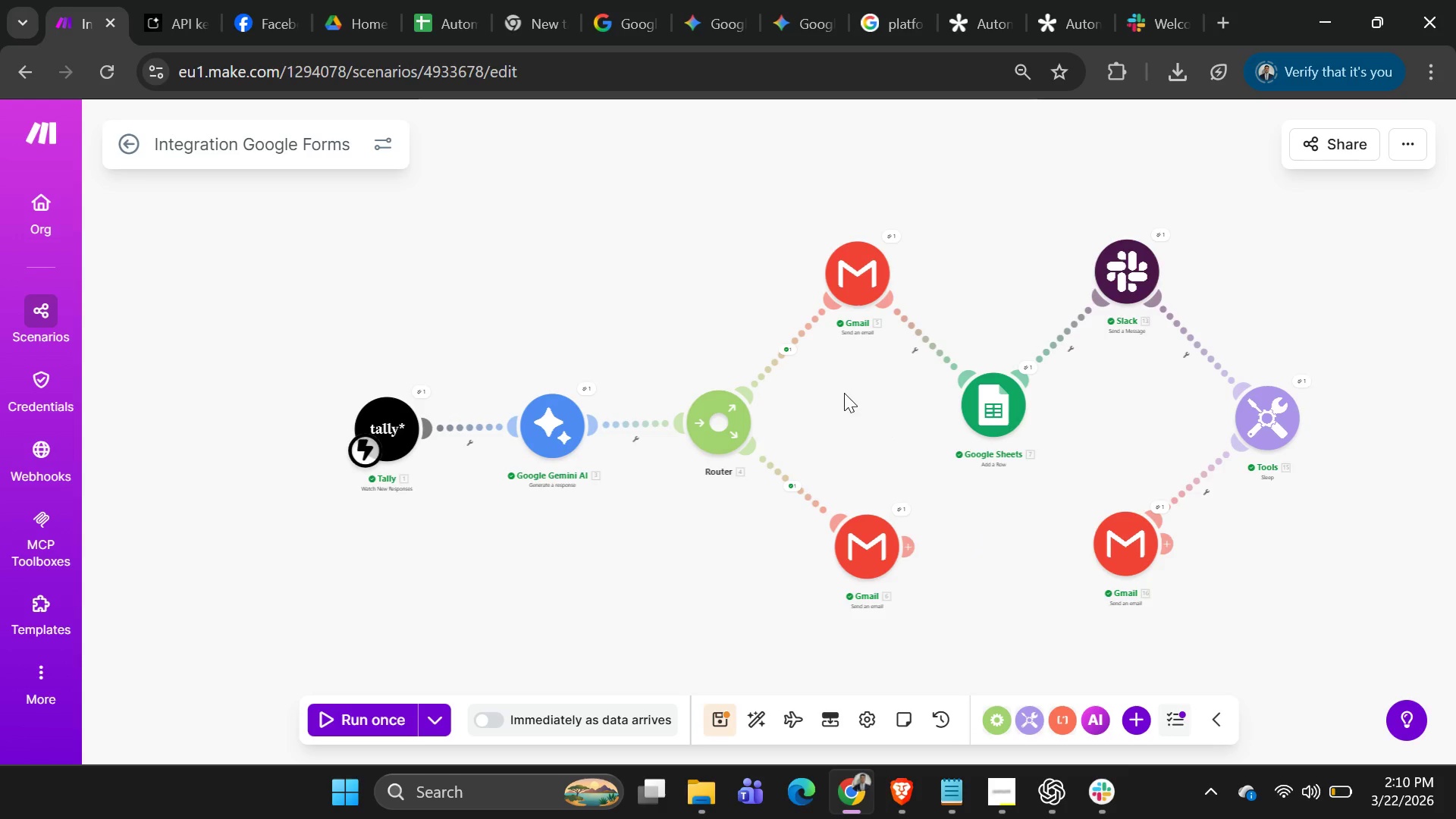 
left_click_drag(start_coordinate=[395, 416], to_coordinate=[698, 255])
 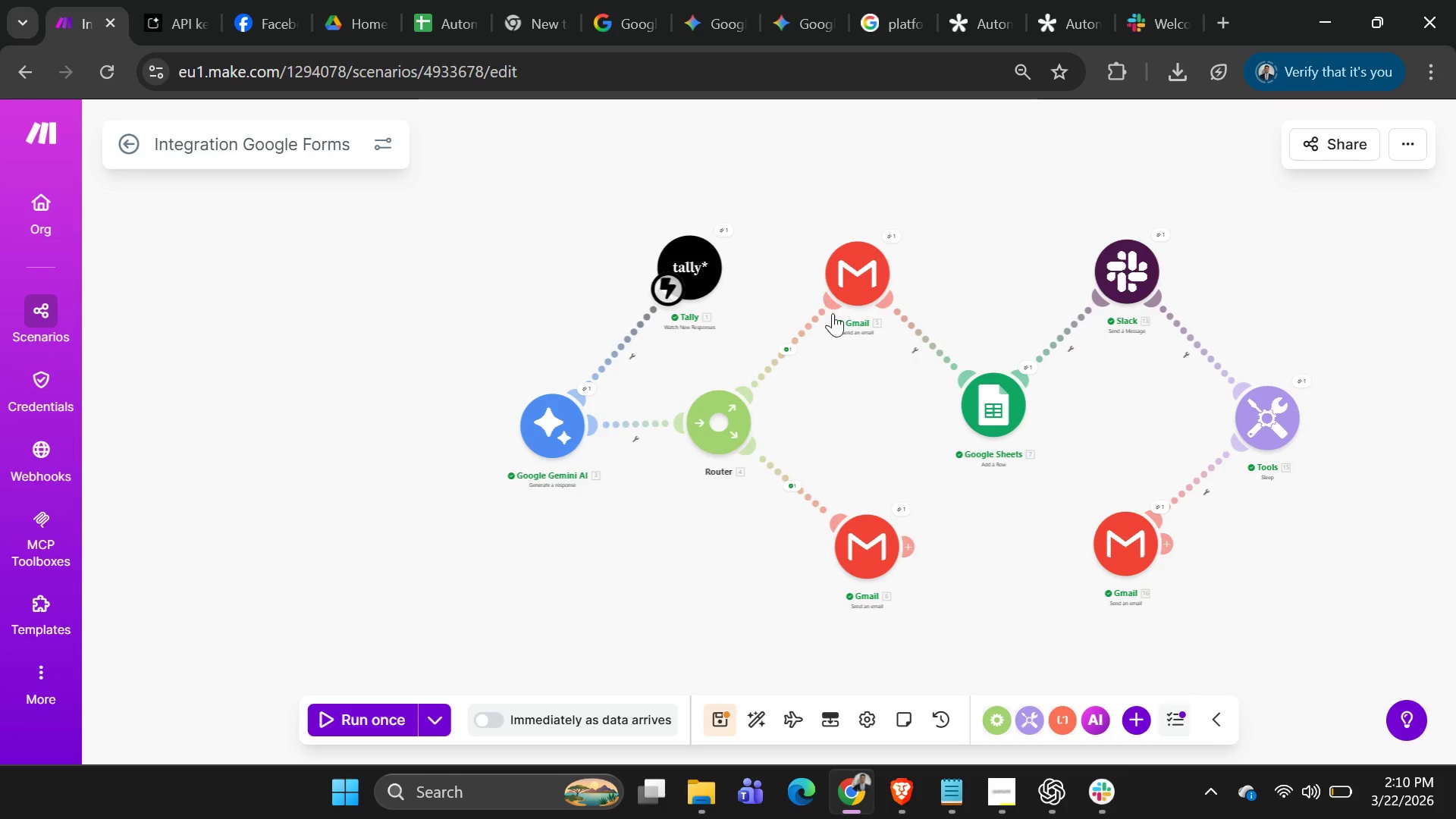 
left_click_drag(start_coordinate=[1078, 423], to_coordinate=[944, 422])
 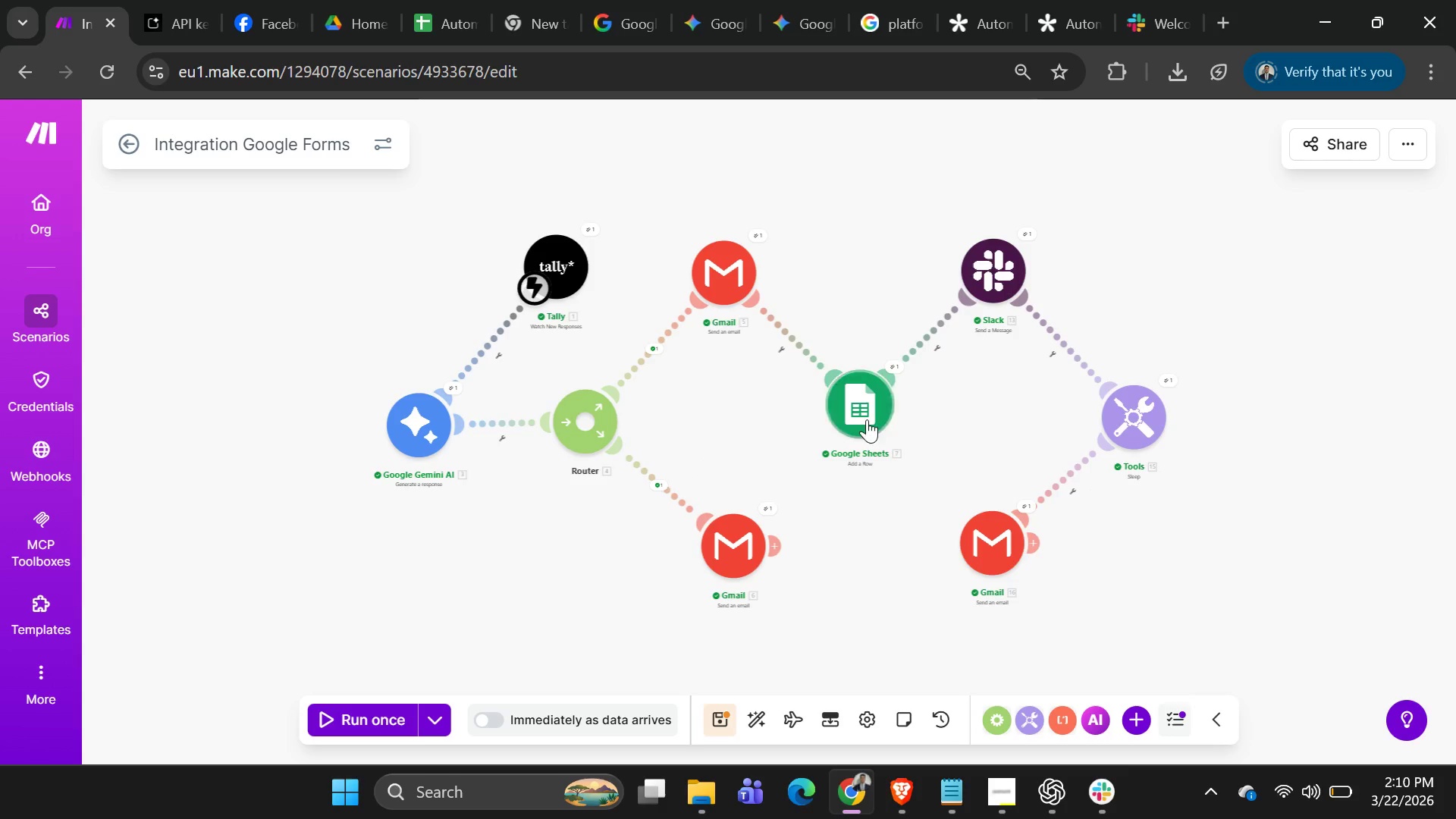 
left_click_drag(start_coordinate=[863, 413], to_coordinate=[858, 422])
 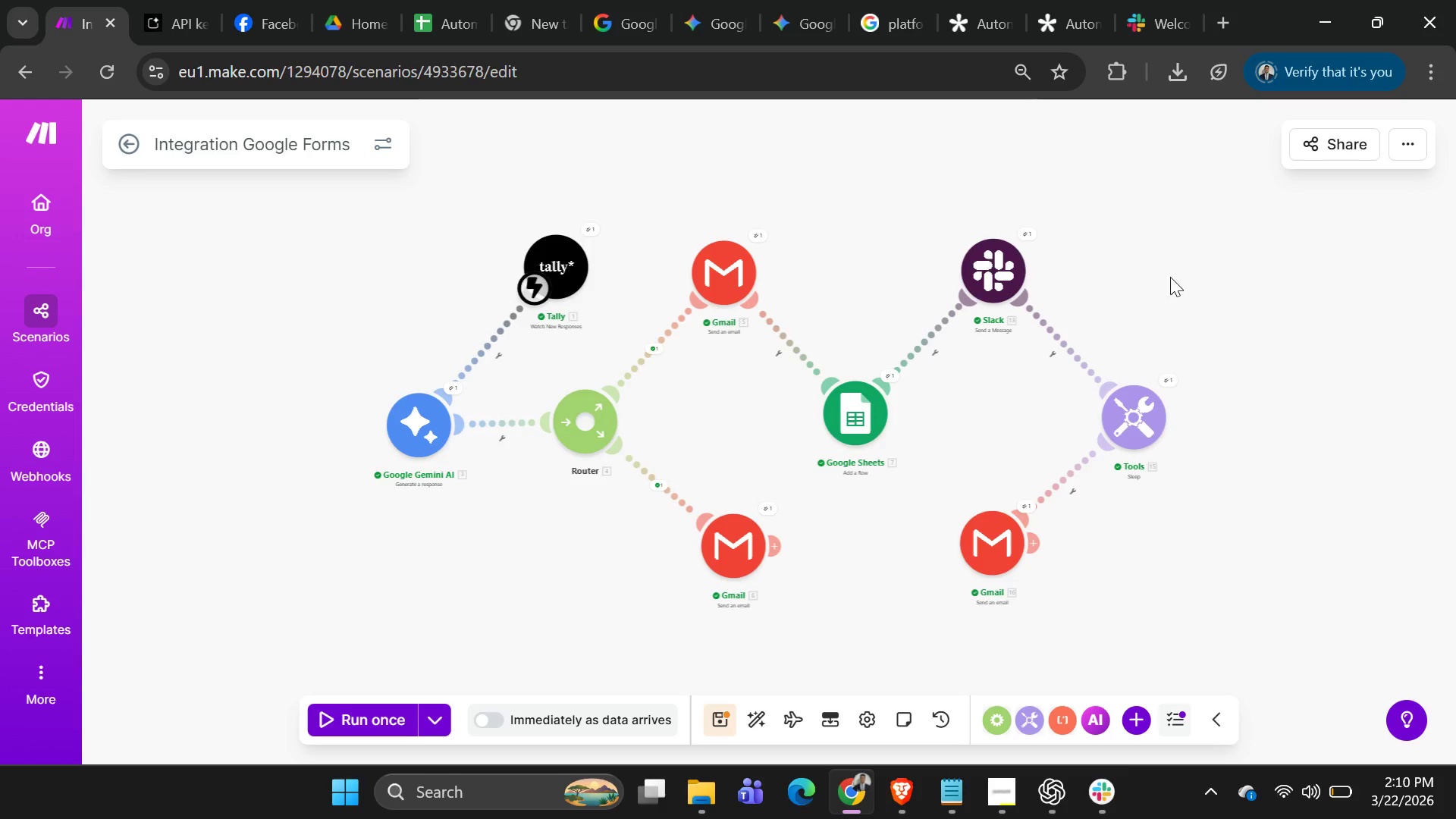 
scroll: coordinate [1178, 269], scroll_direction: down, amount: 2.0
 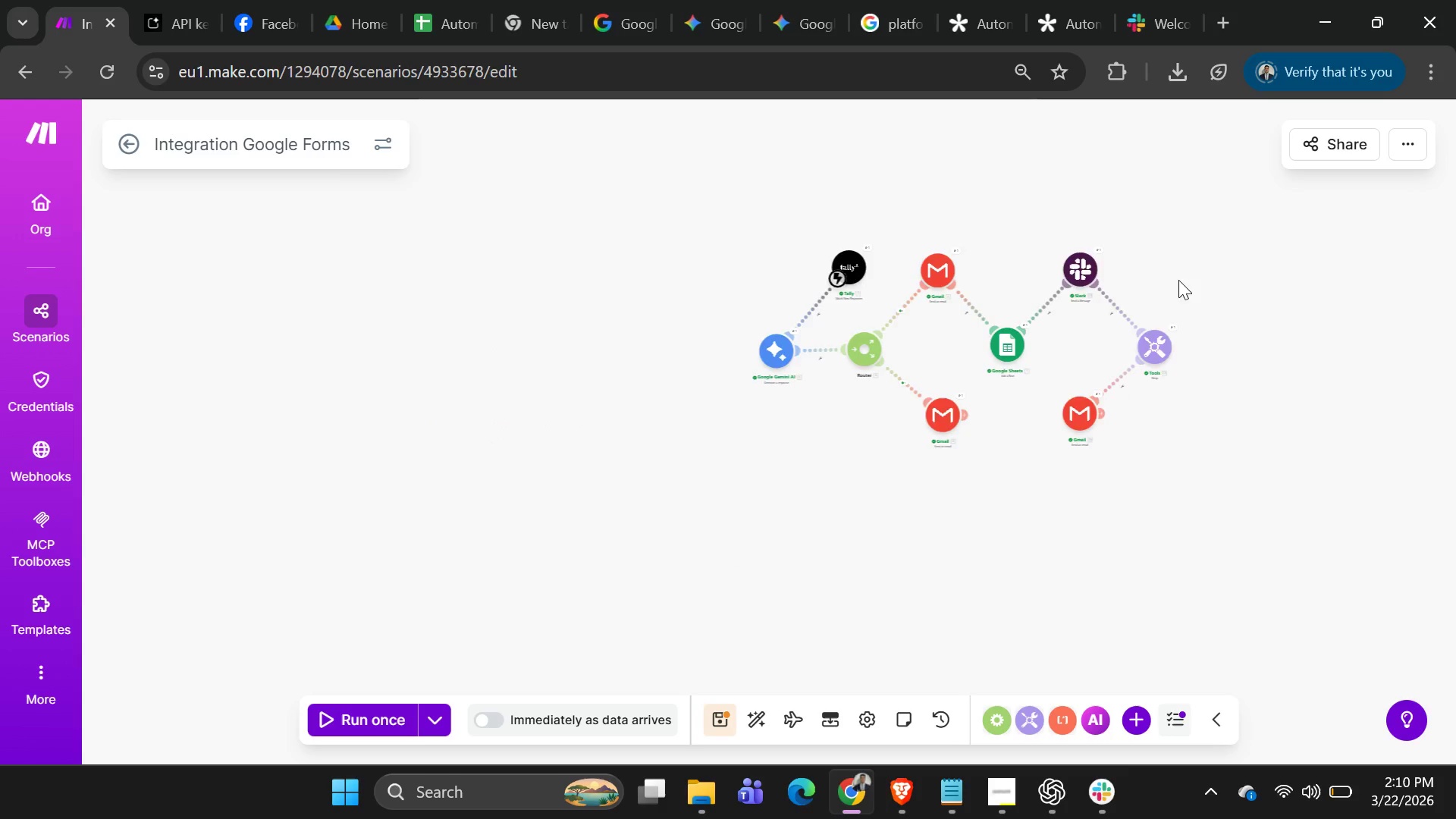 
scroll: coordinate [1173, 287], scroll_direction: up, amount: 3.0
 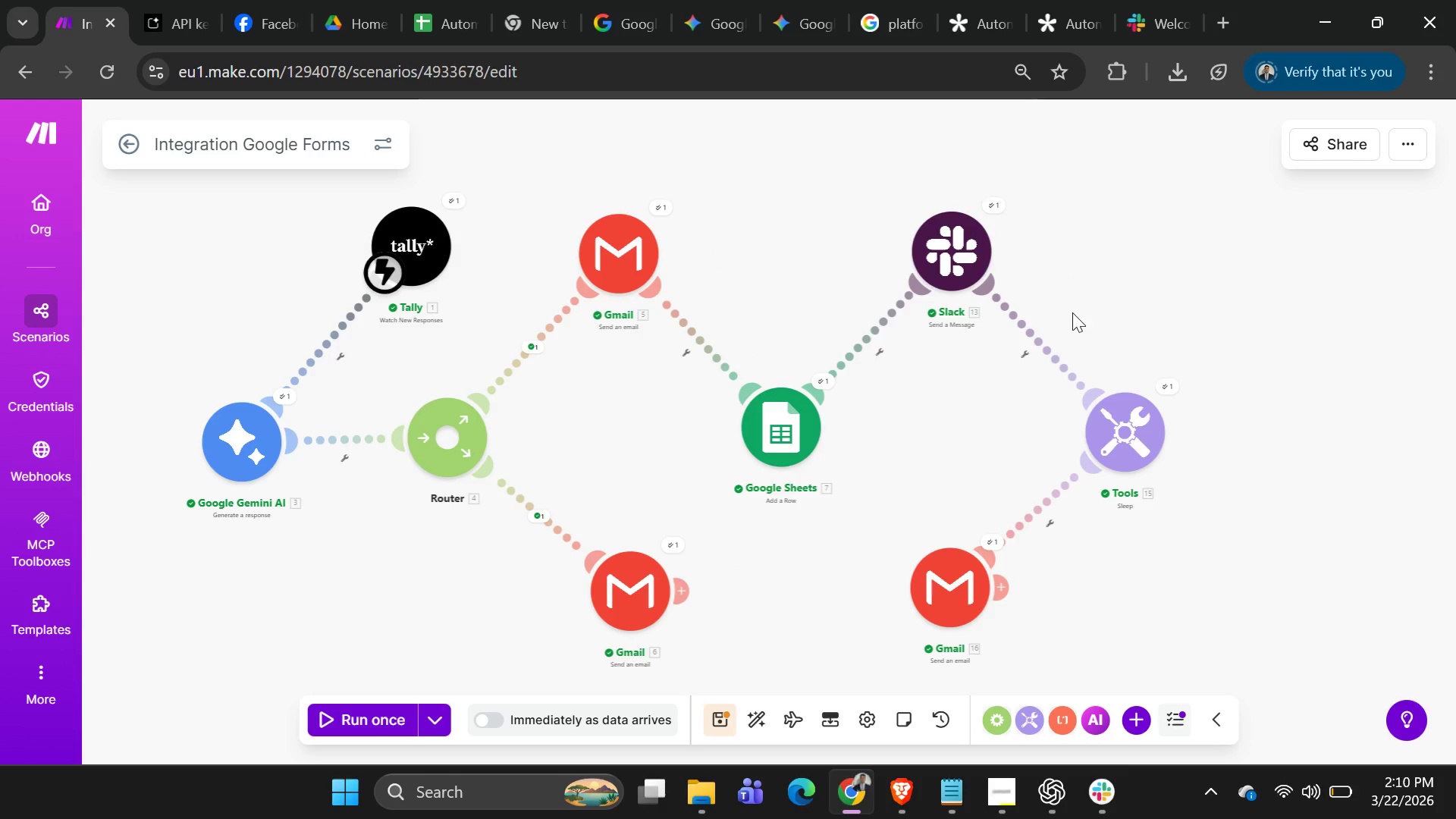 
left_click_drag(start_coordinate=[981, 391], to_coordinate=[1068, 385])
 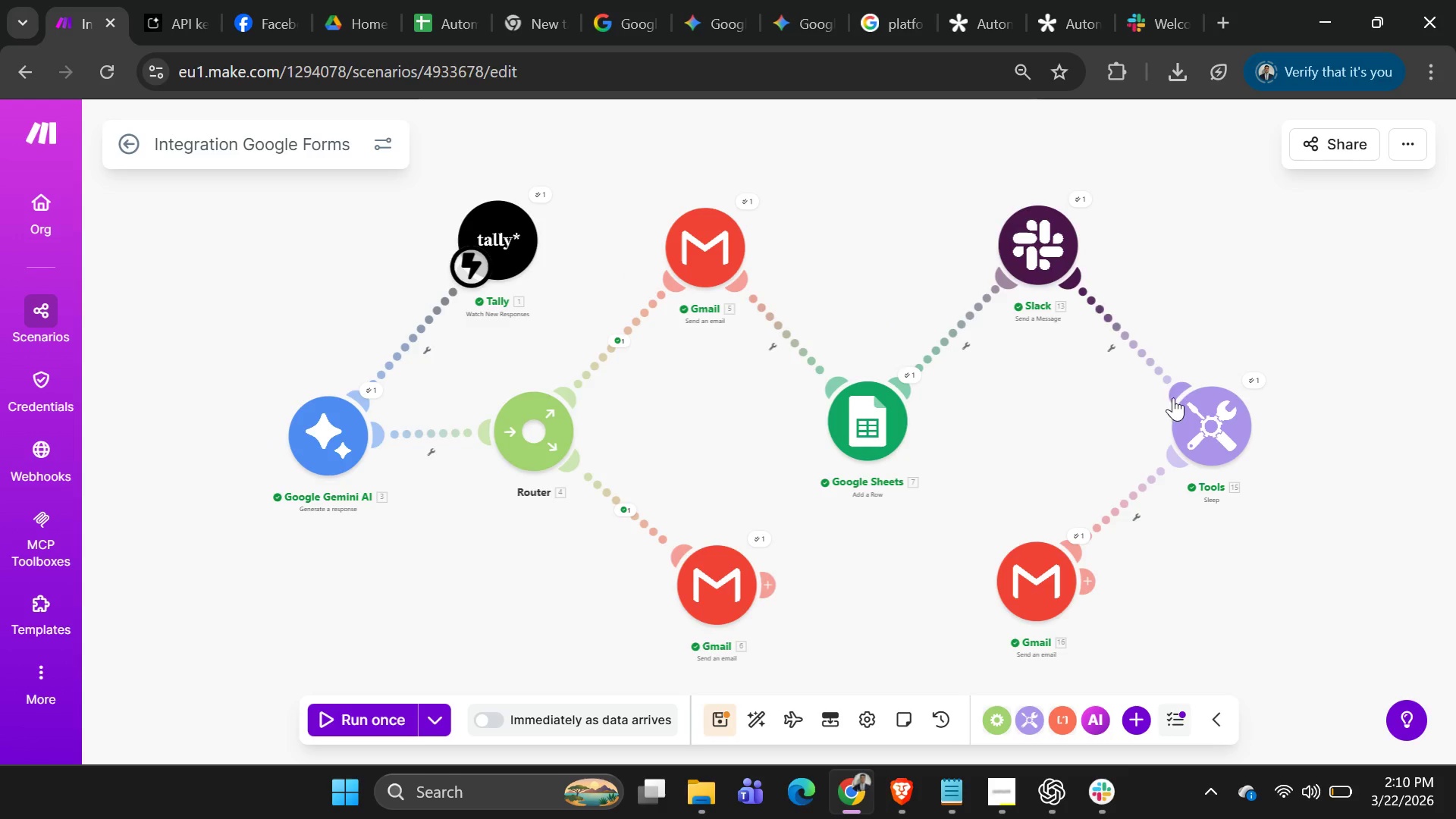 
left_click_drag(start_coordinate=[1210, 411], to_coordinate=[1206, 409])
 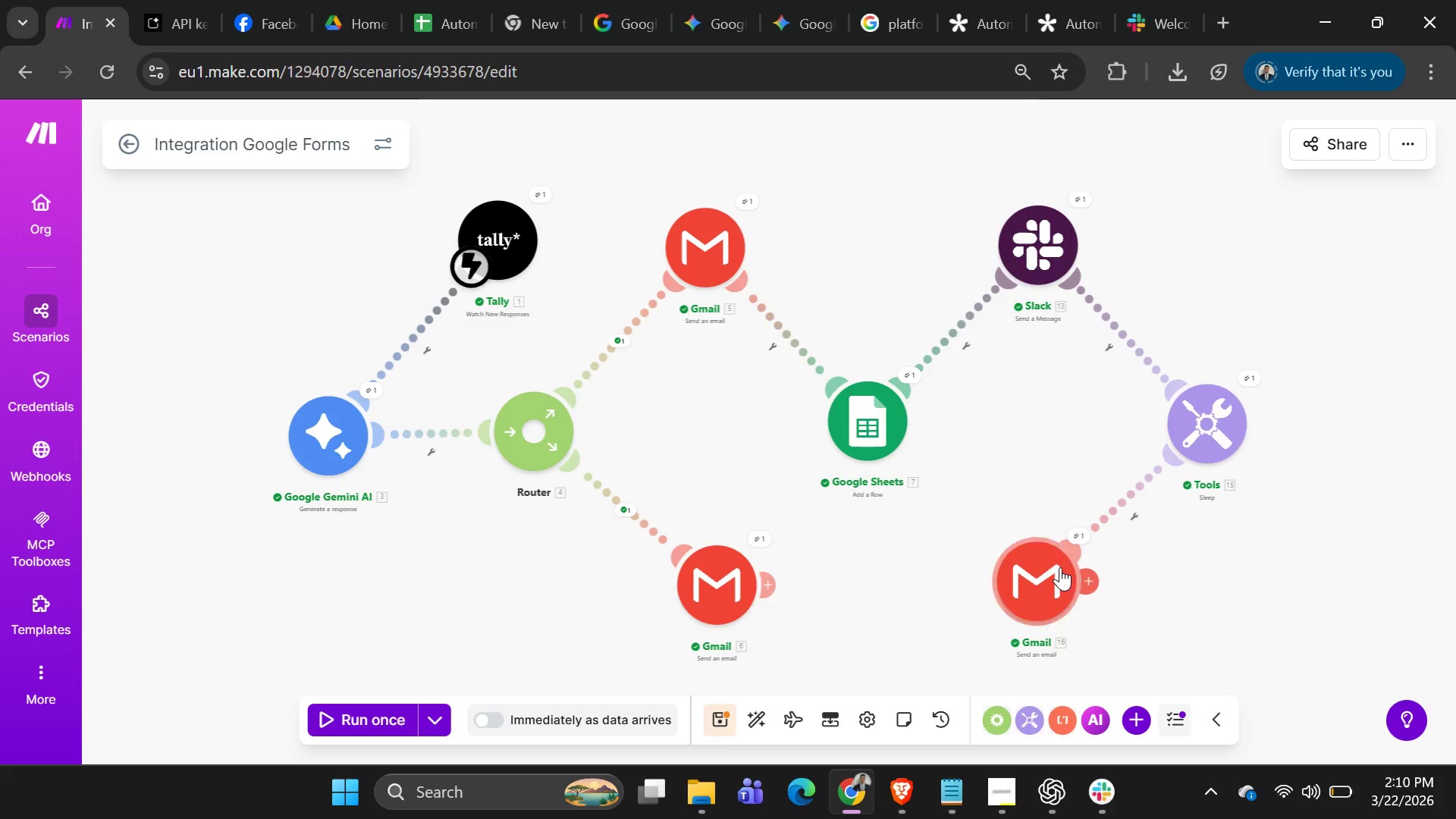 
left_click_drag(start_coordinate=[1060, 567], to_coordinate=[1070, 560])
 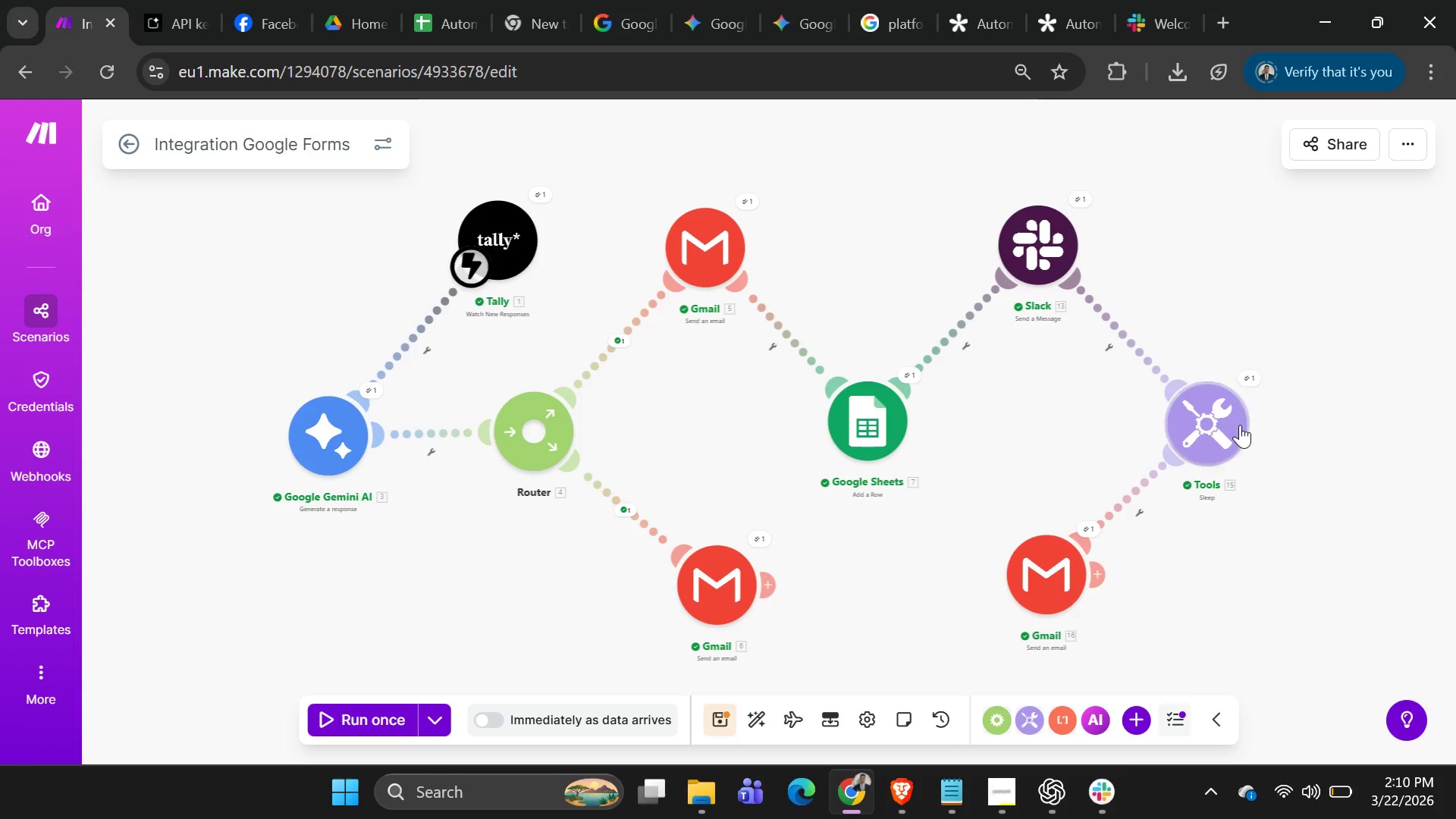 
left_click_drag(start_coordinate=[1237, 429], to_coordinate=[1233, 430])
 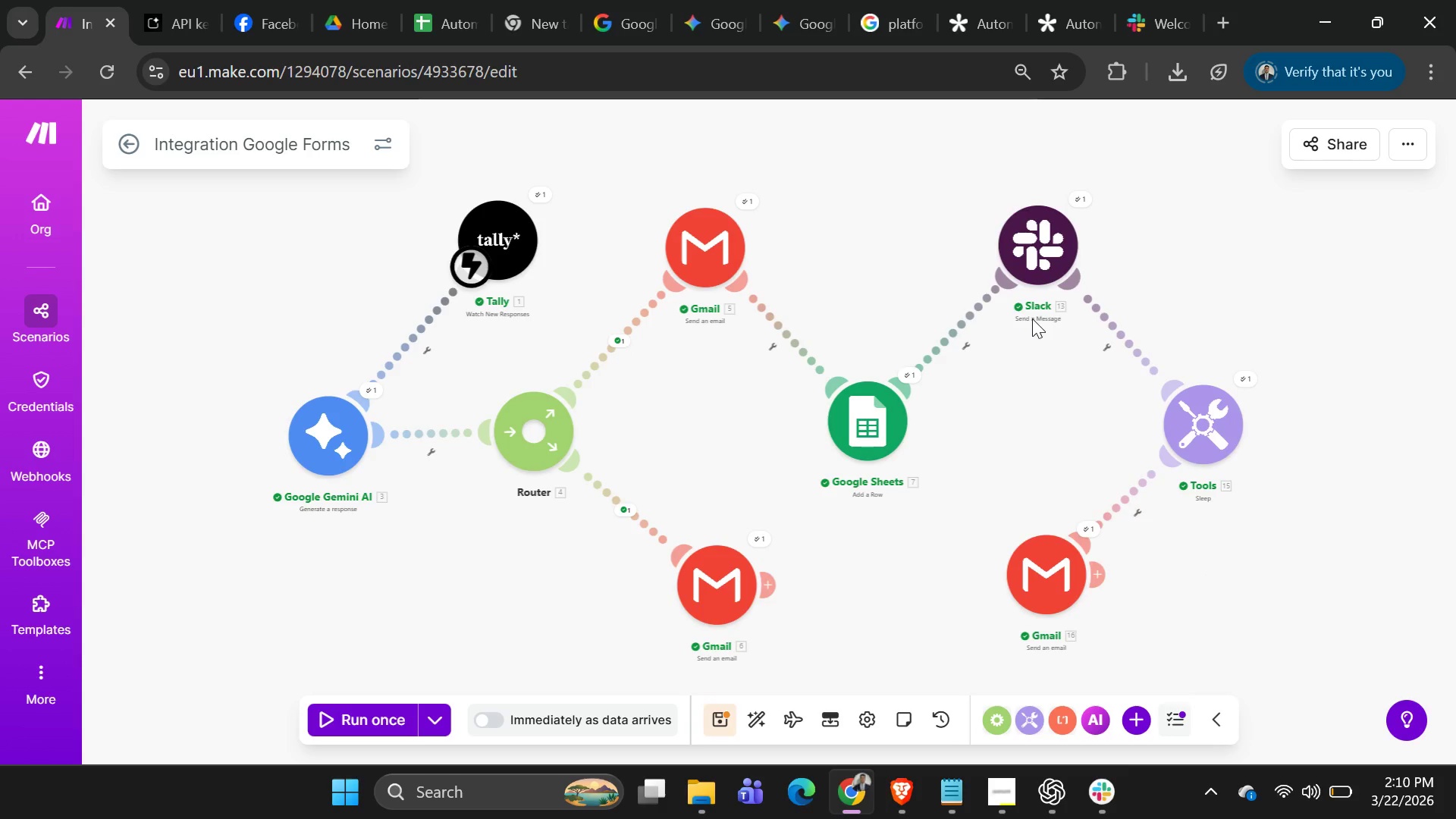 
wait(9.75)
 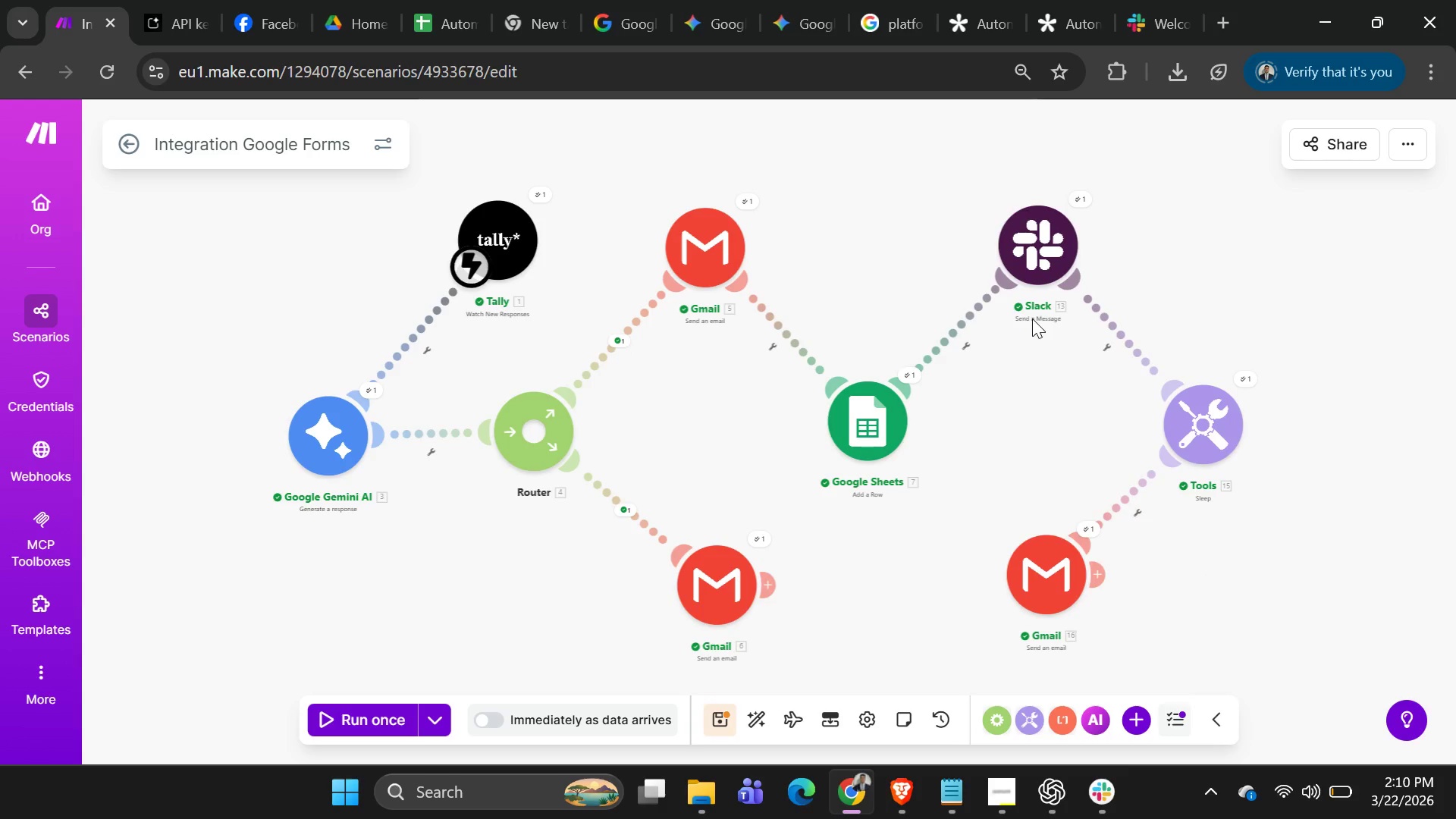 
scroll: coordinate [883, 383], scroll_direction: none, amount: 0.0
 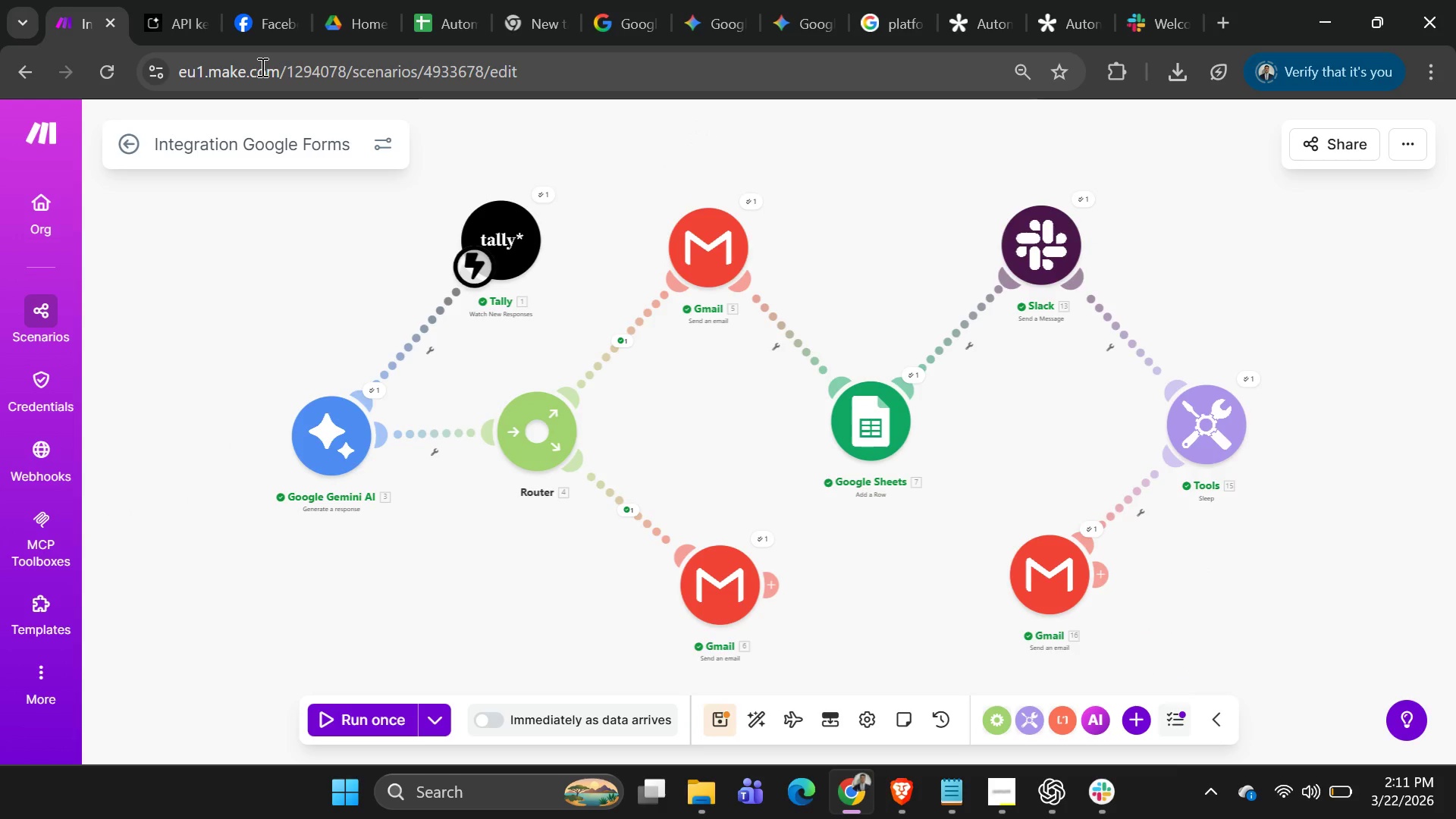 
wait(6.28)
 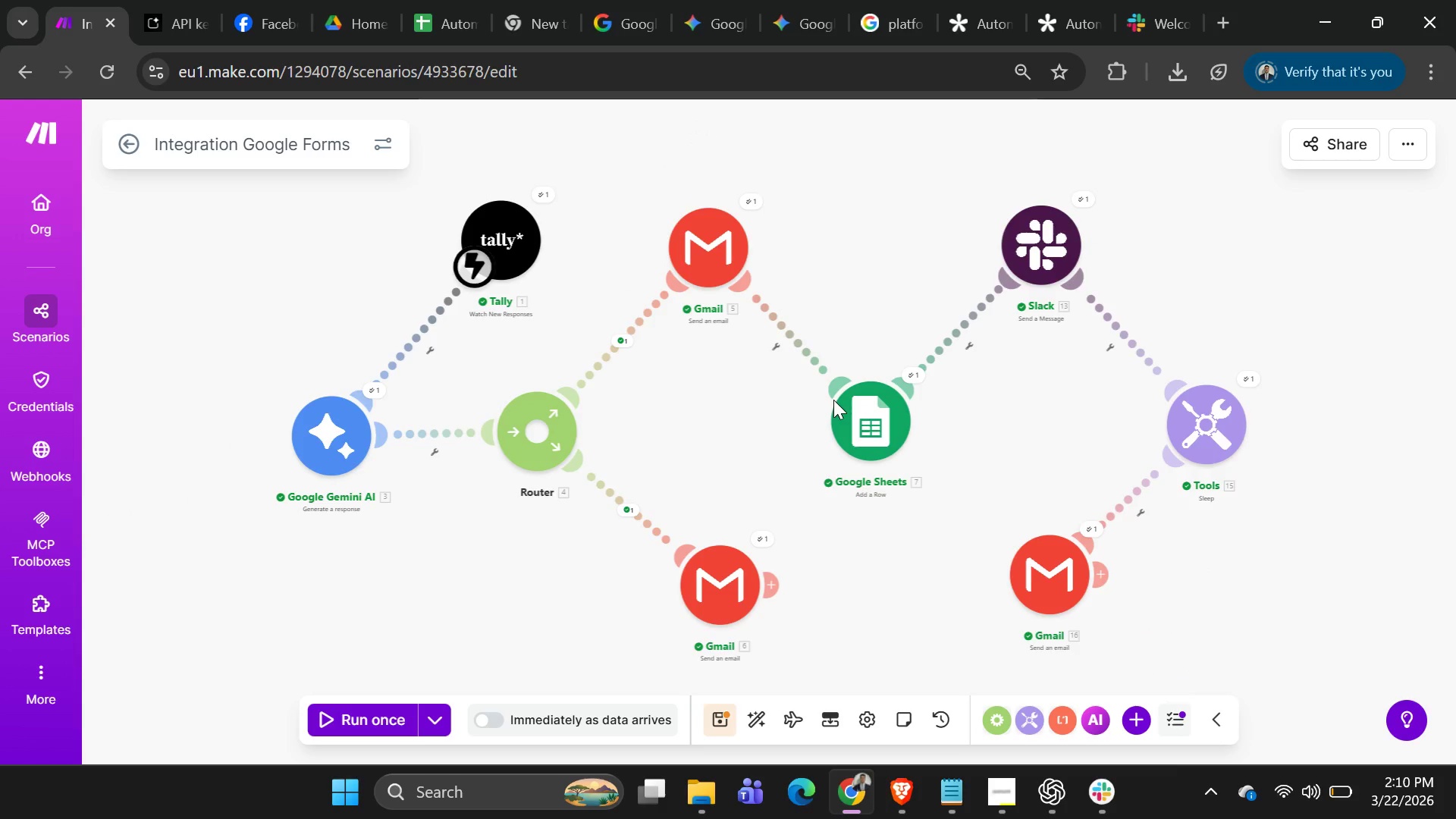 
left_click([183, 27])
 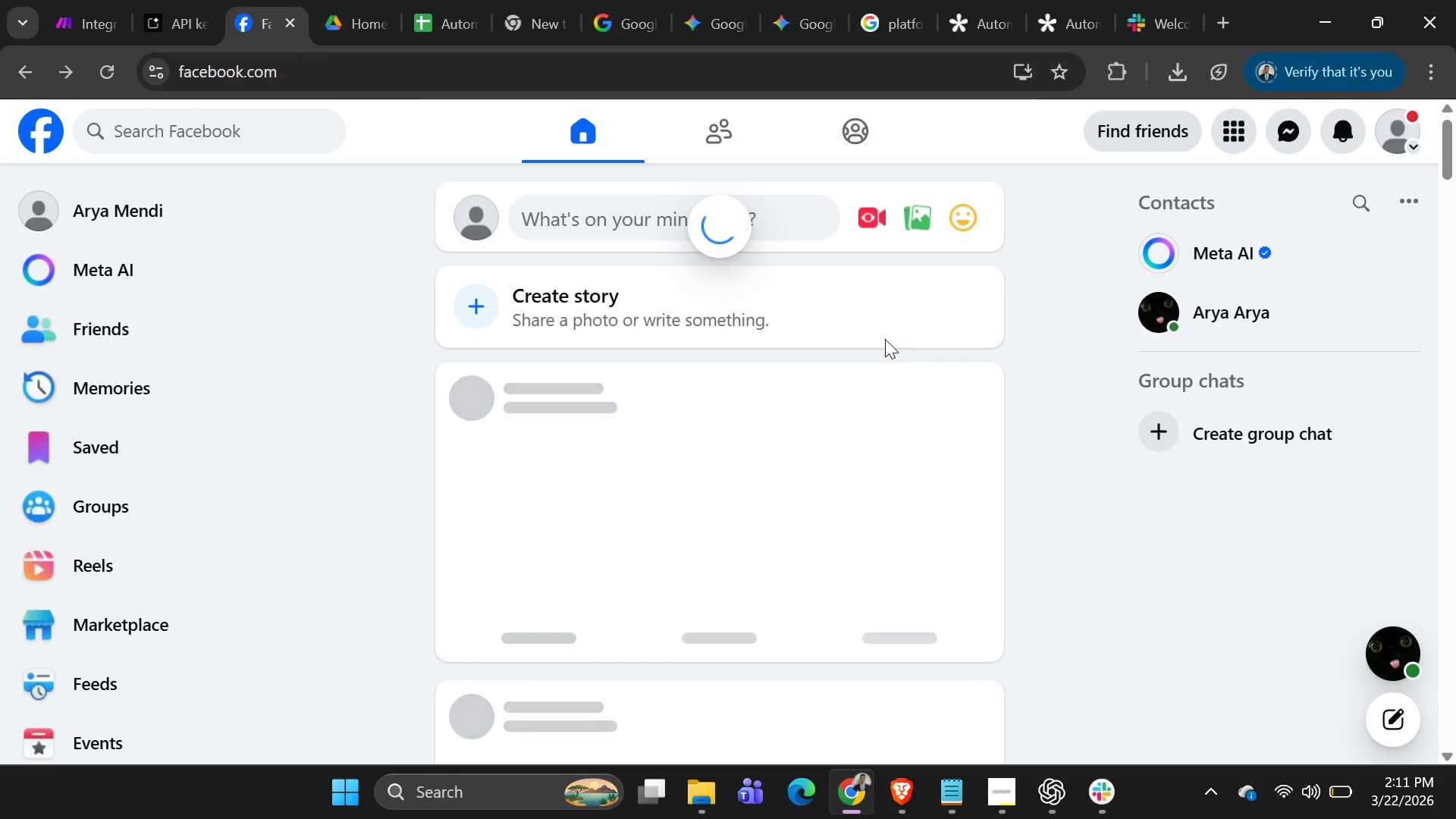 
left_click([441, 5])
 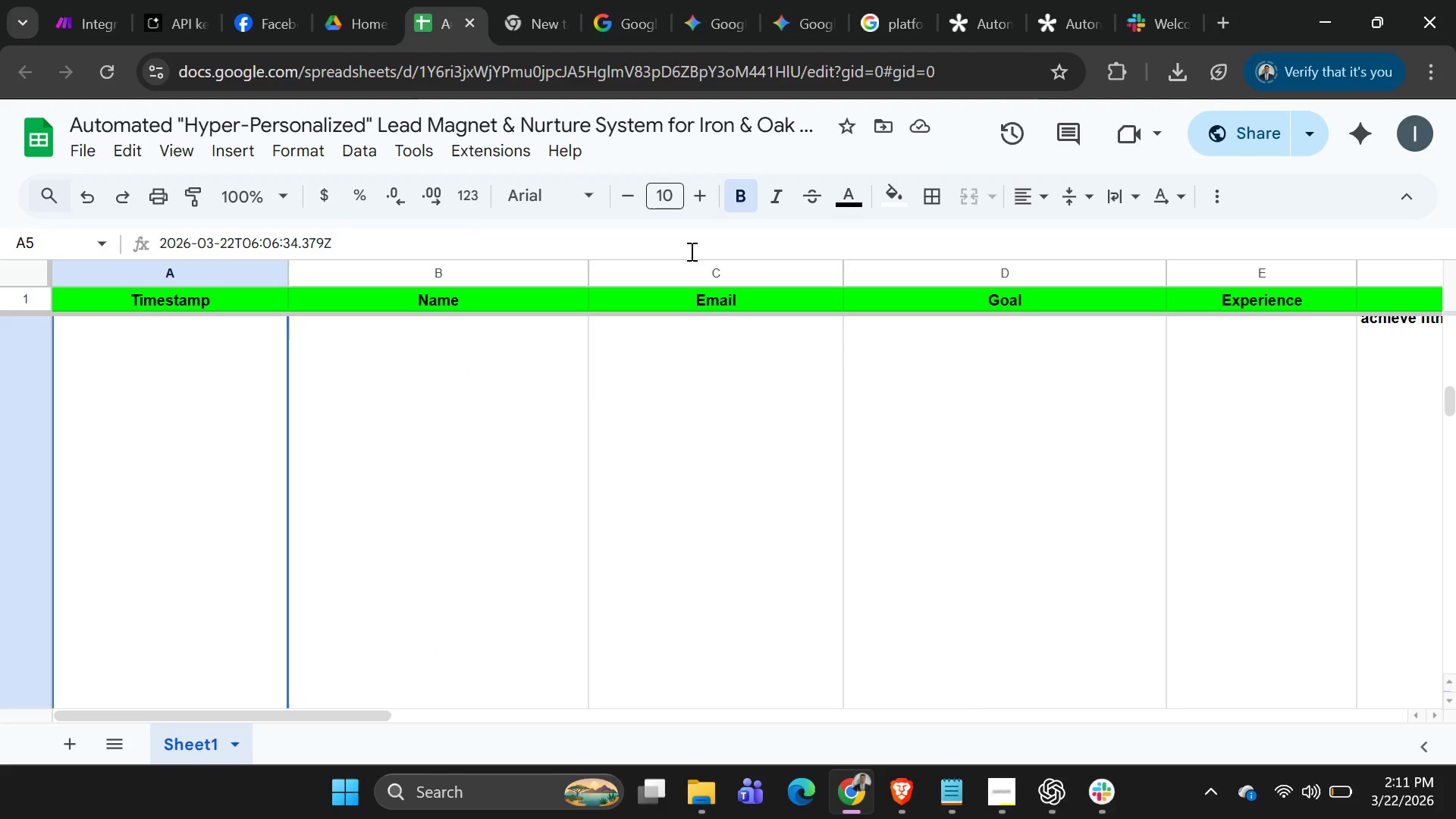 
scroll: coordinate [785, 383], scroll_direction: up, amount: 11.0
 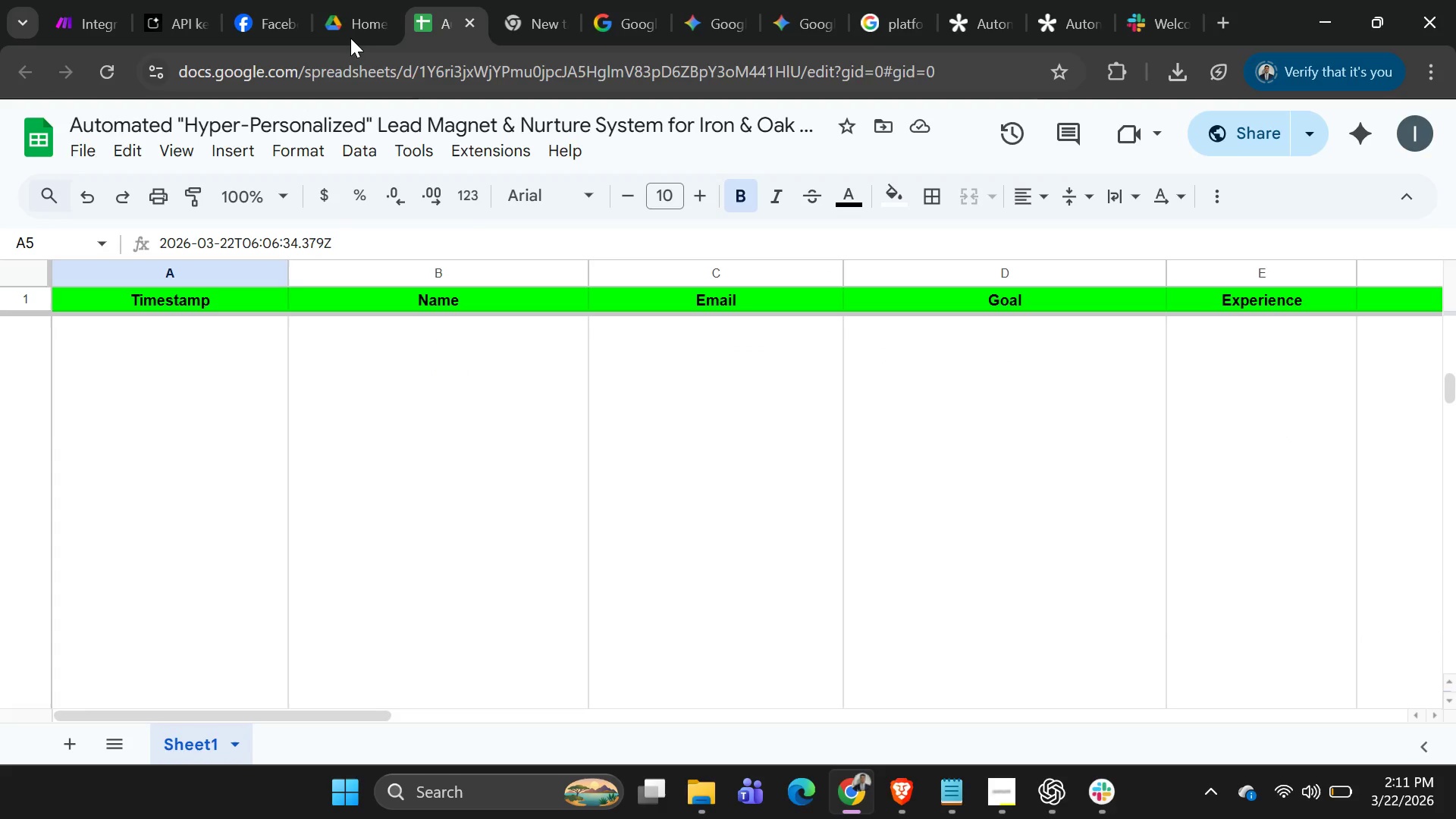 
left_click([347, 33])
 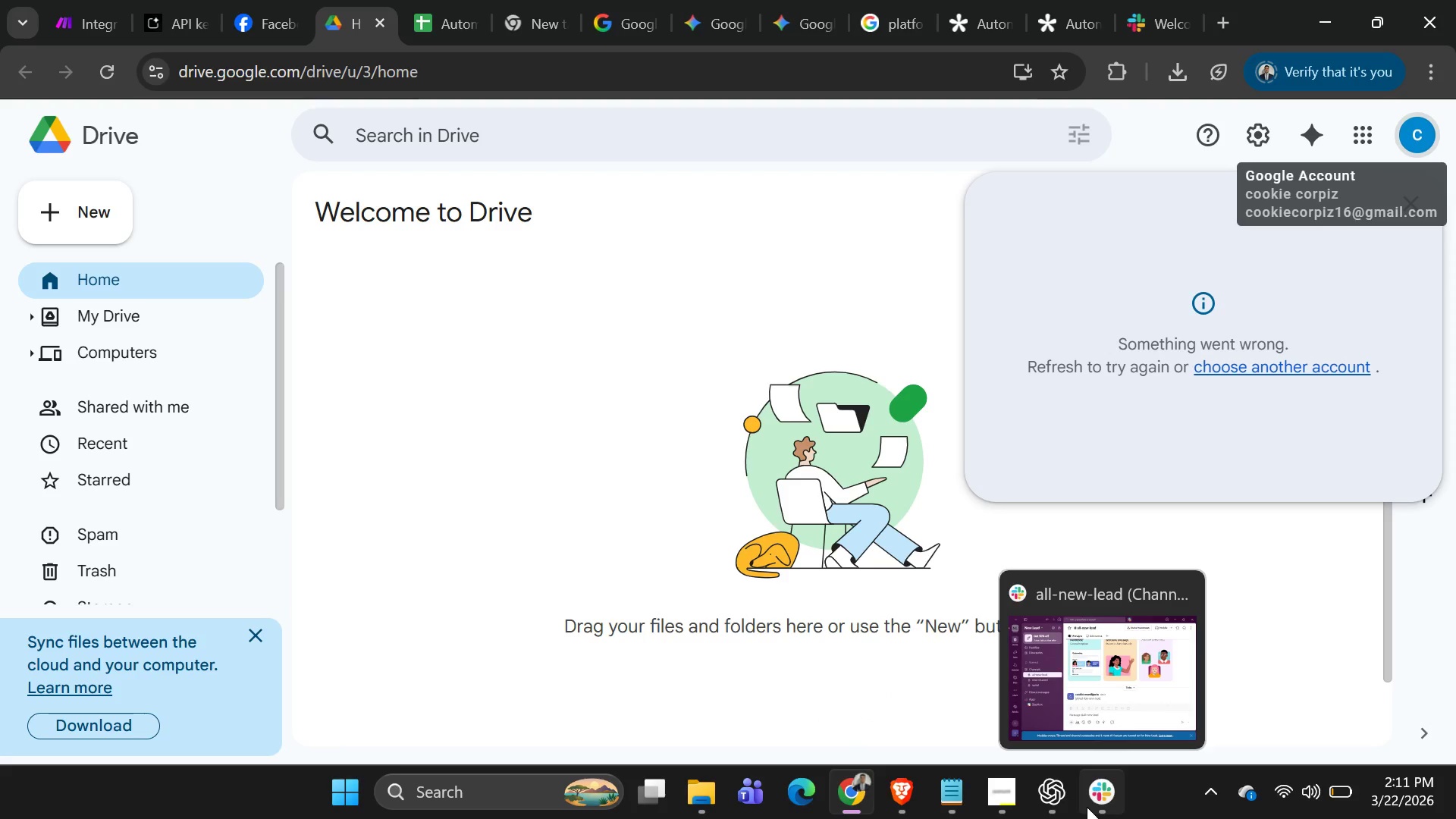 
wait(5.03)
 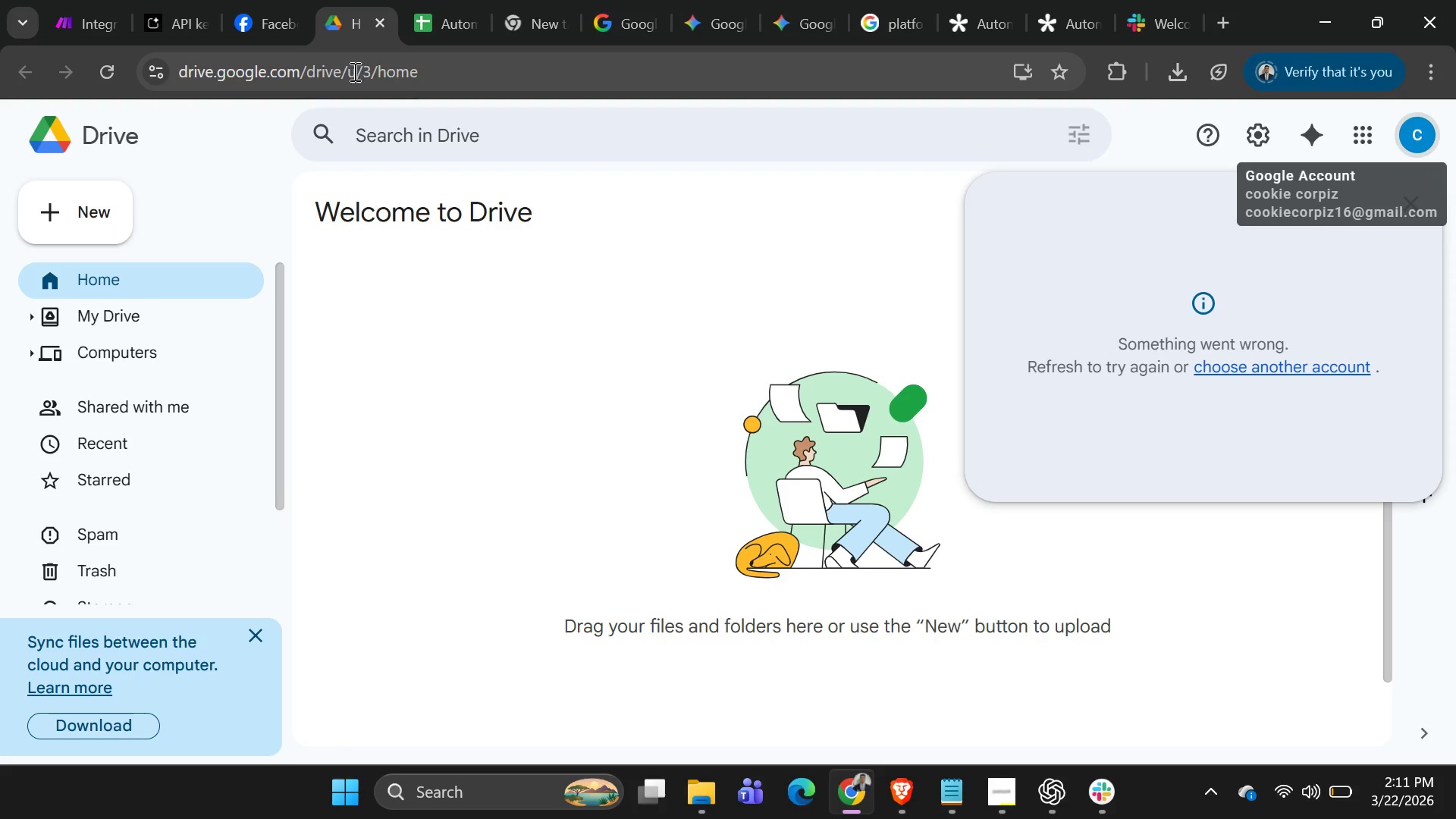 
left_click([76, 29])
 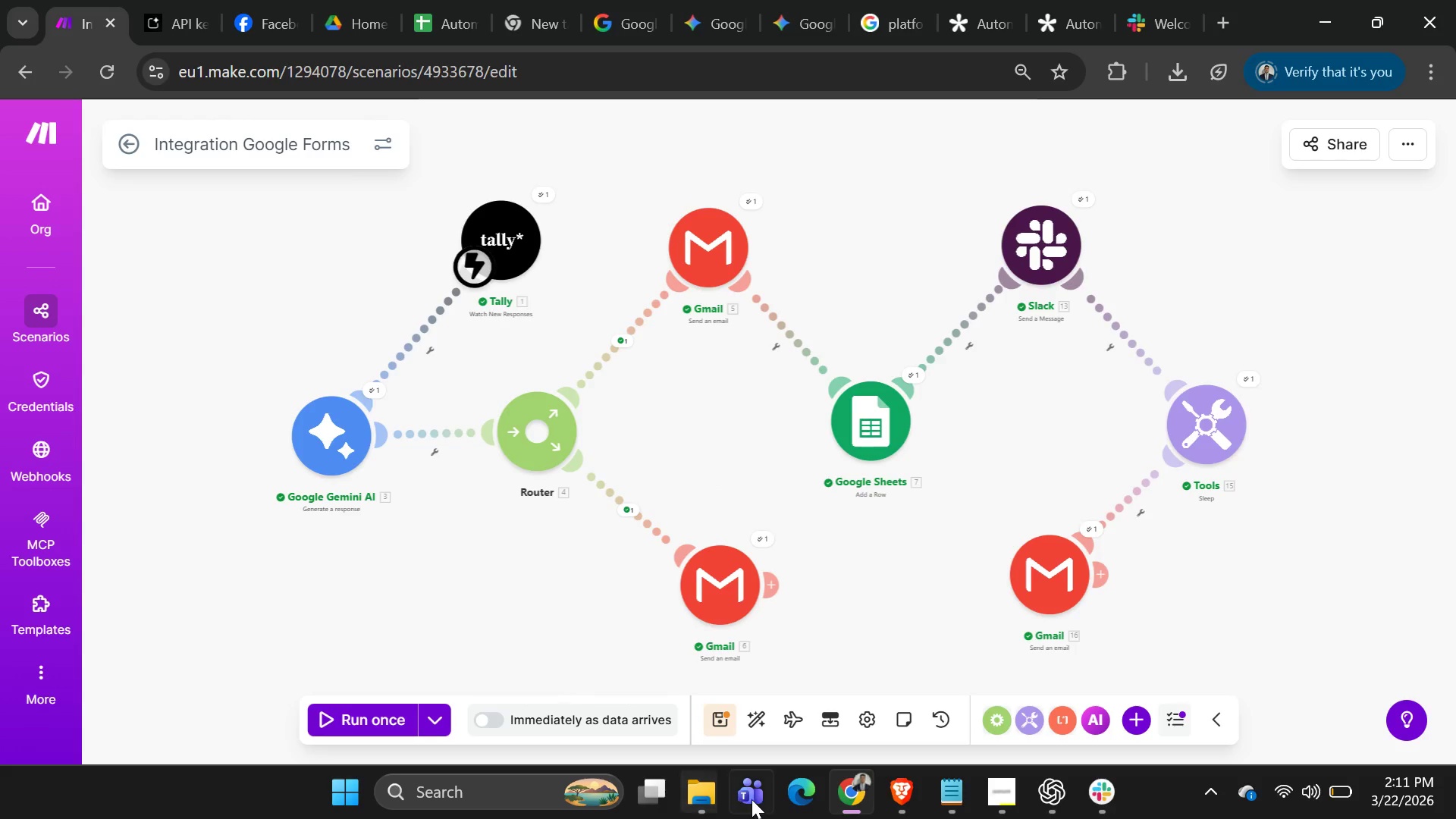 
wait(6.81)
 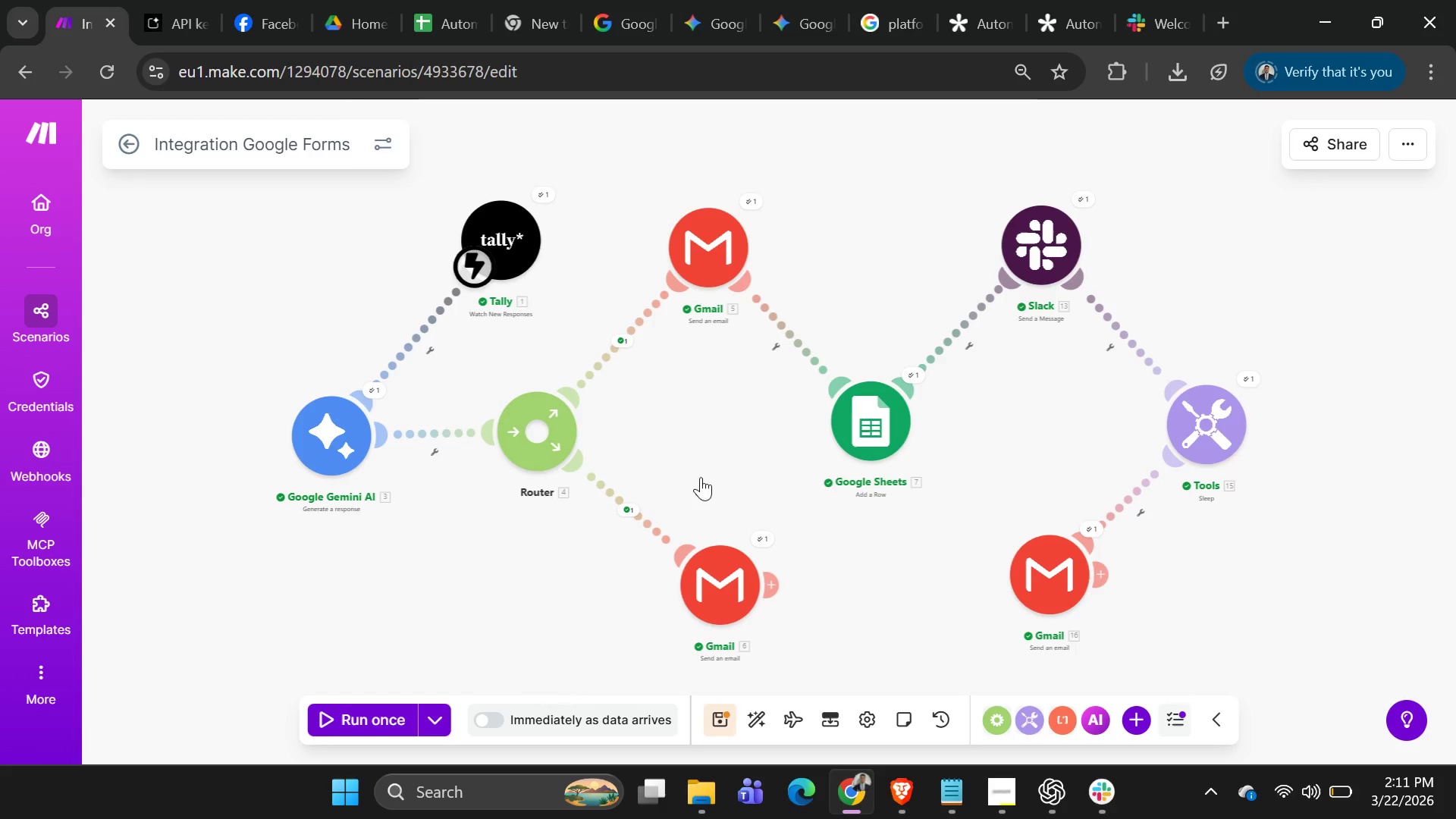 
left_click_drag(start_coordinate=[337, 439], to_coordinate=[329, 435])
 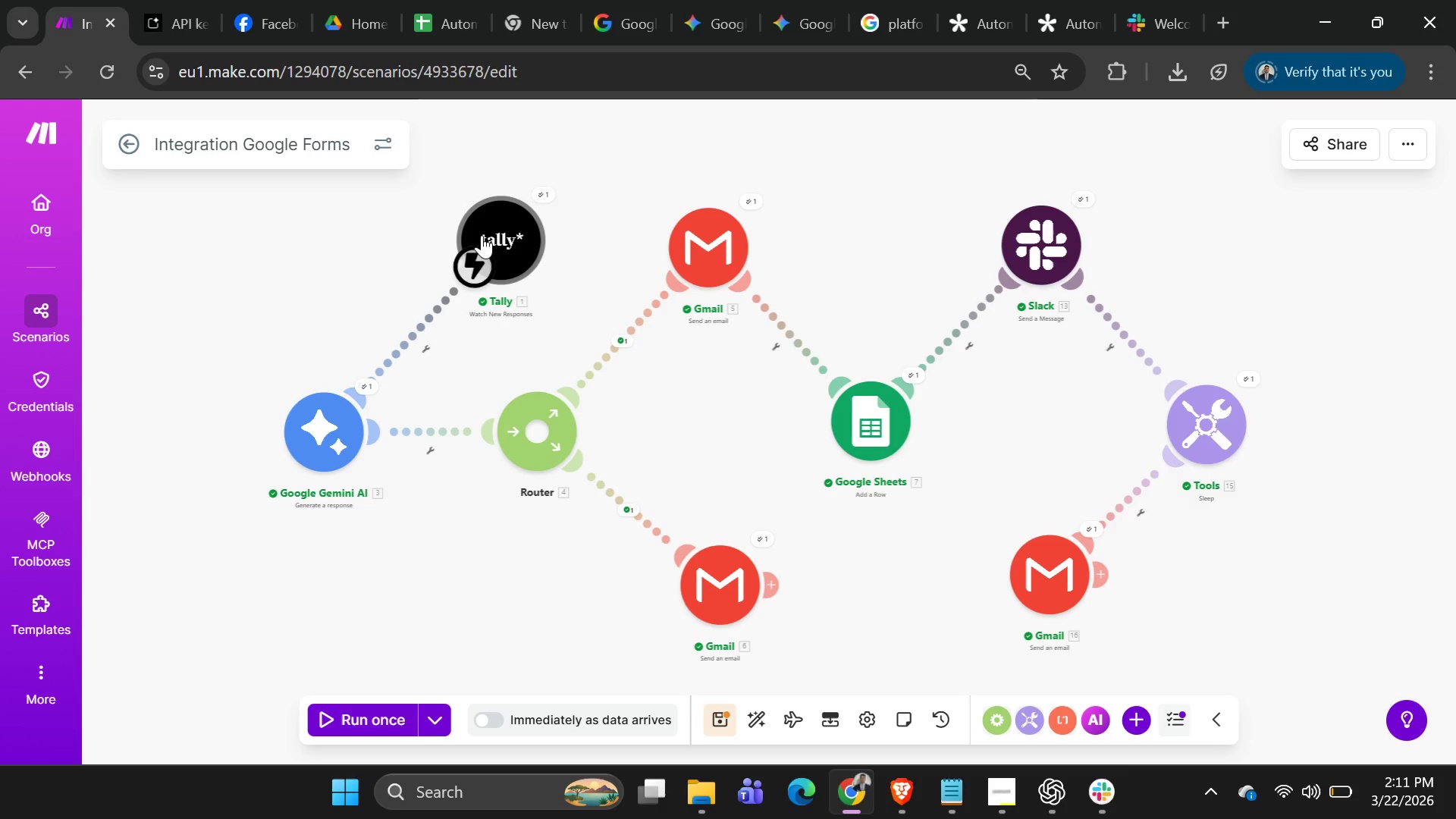 
left_click([482, 235])
 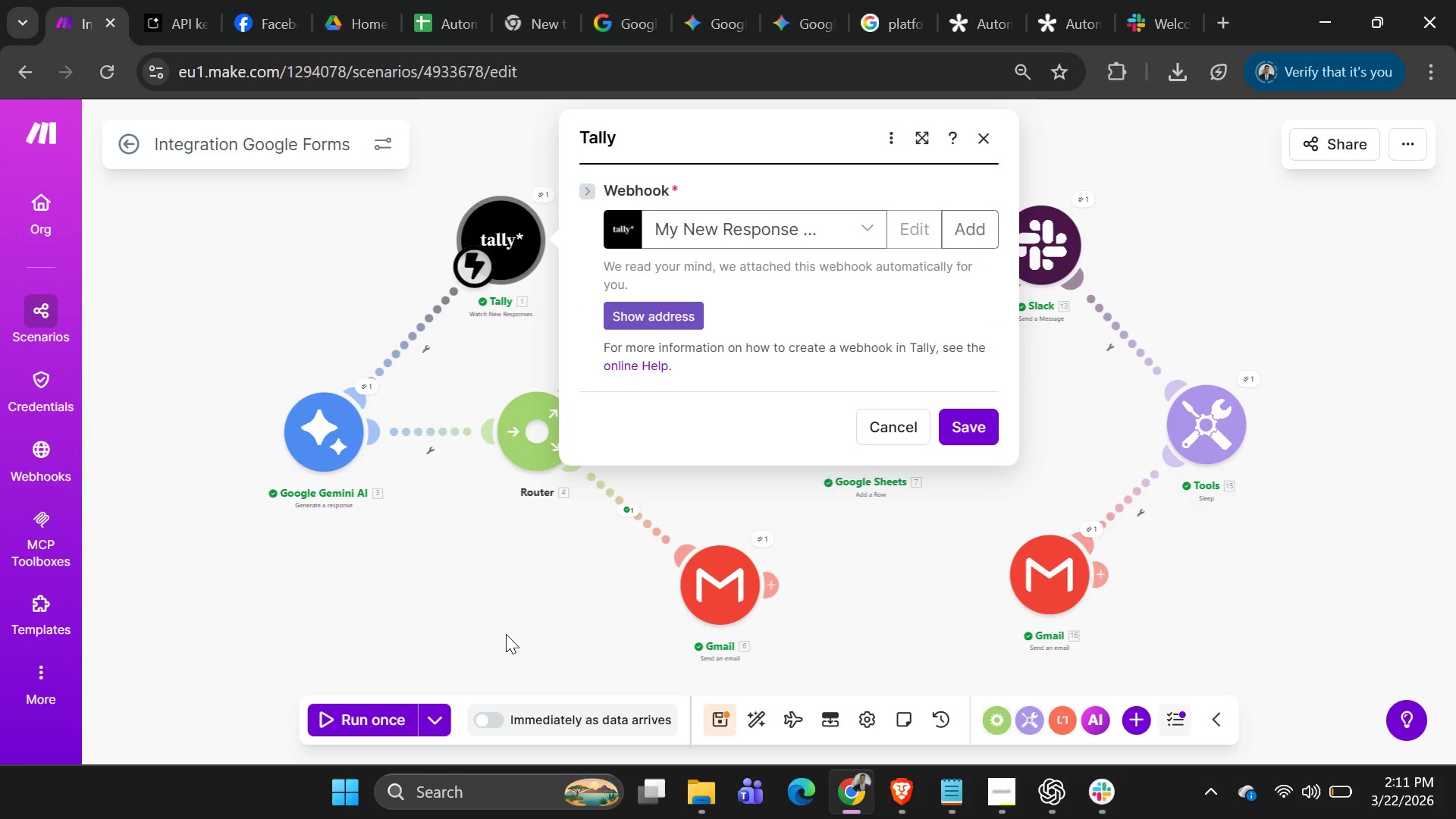 
left_click([517, 611])
 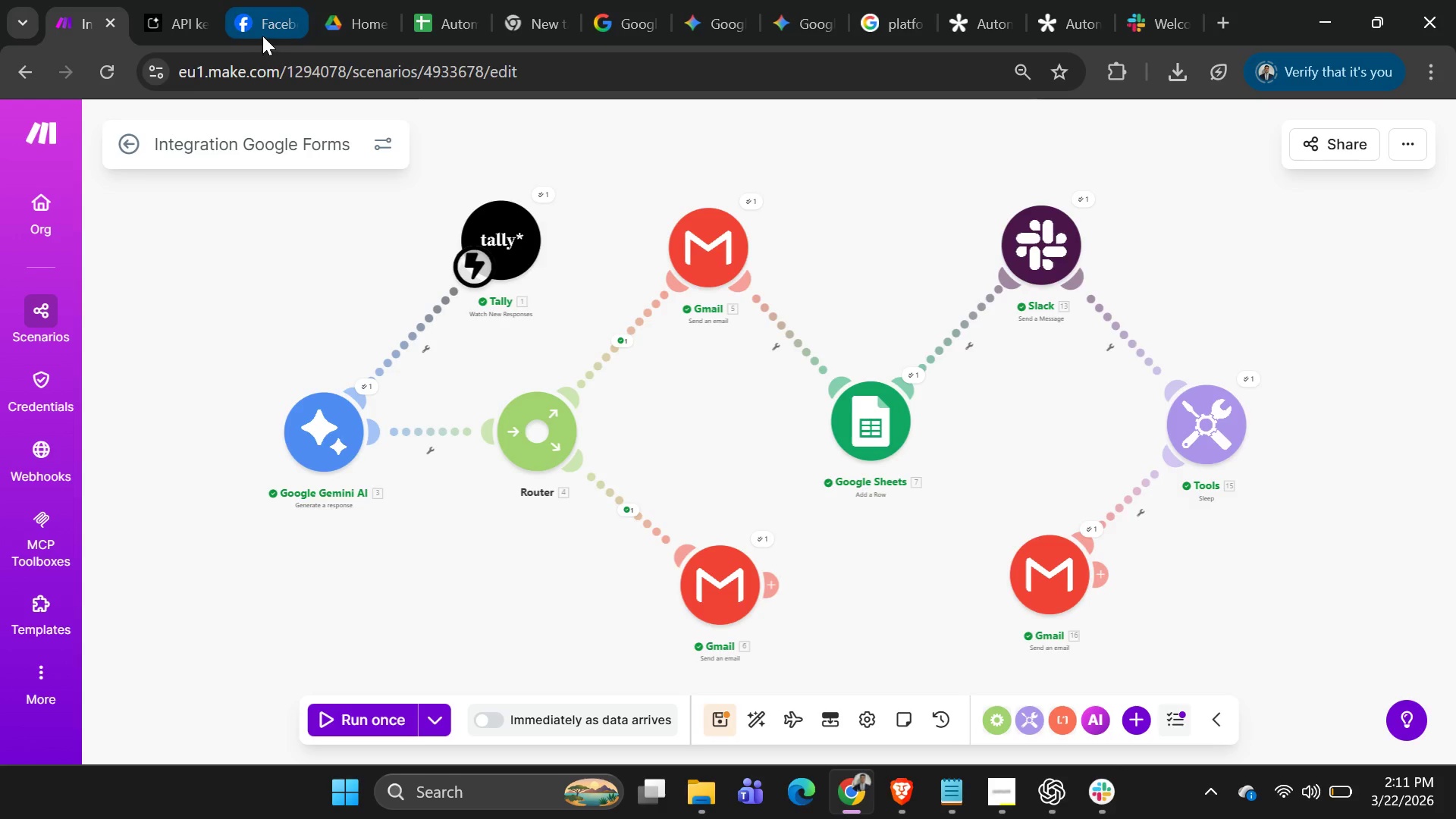 